 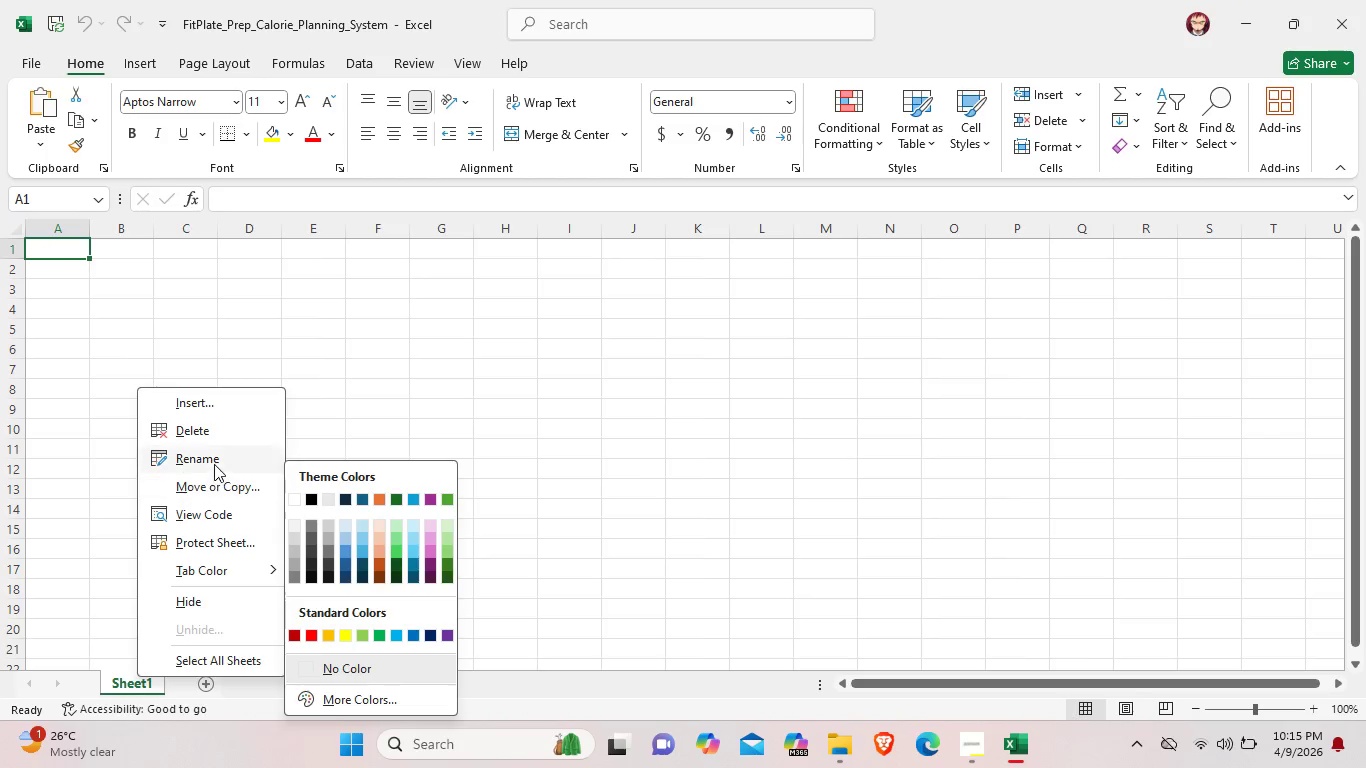 
left_click([214, 464])
 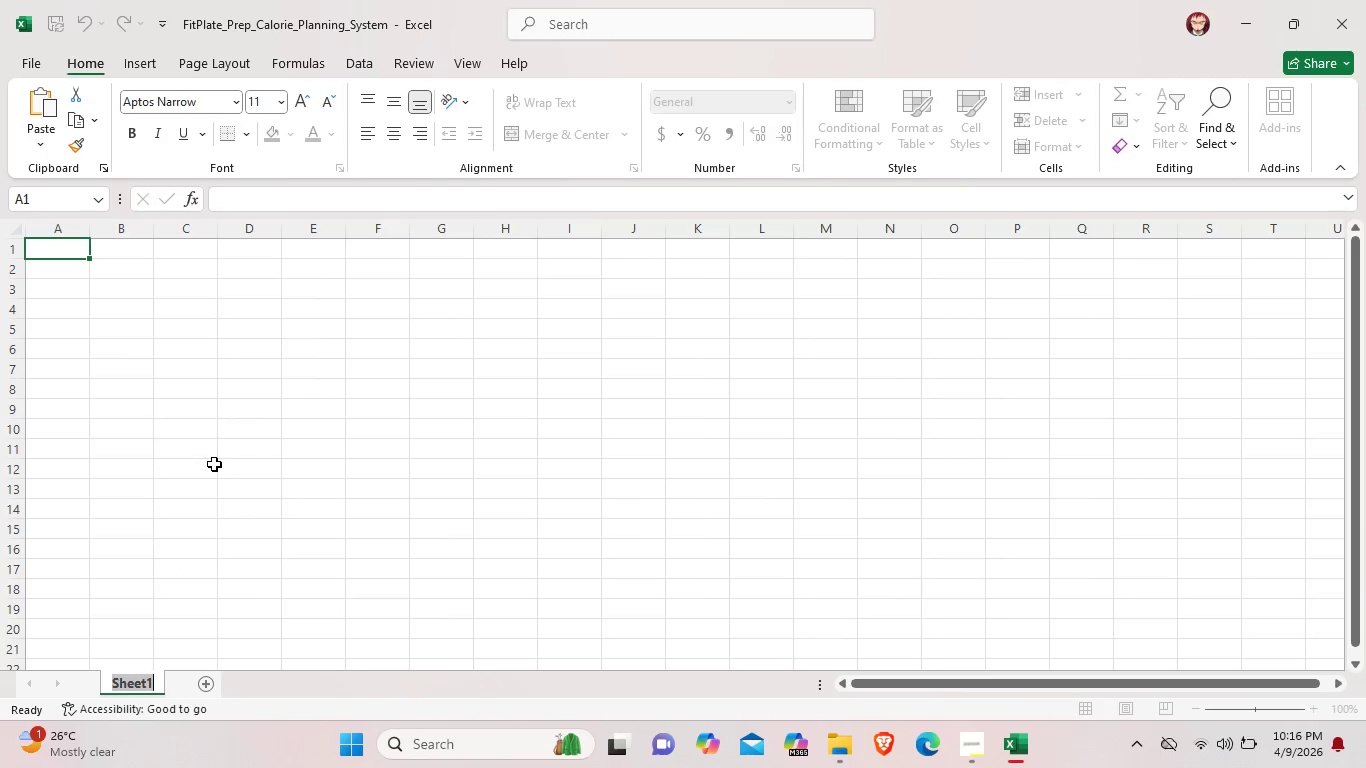 
key(Backspace)
type(data)
key(Backspace)
key(Backspace)
key(Backspace)
key(Backspace)
type(da)
key(Backspace)
key(Backspace)
type(DATA)
 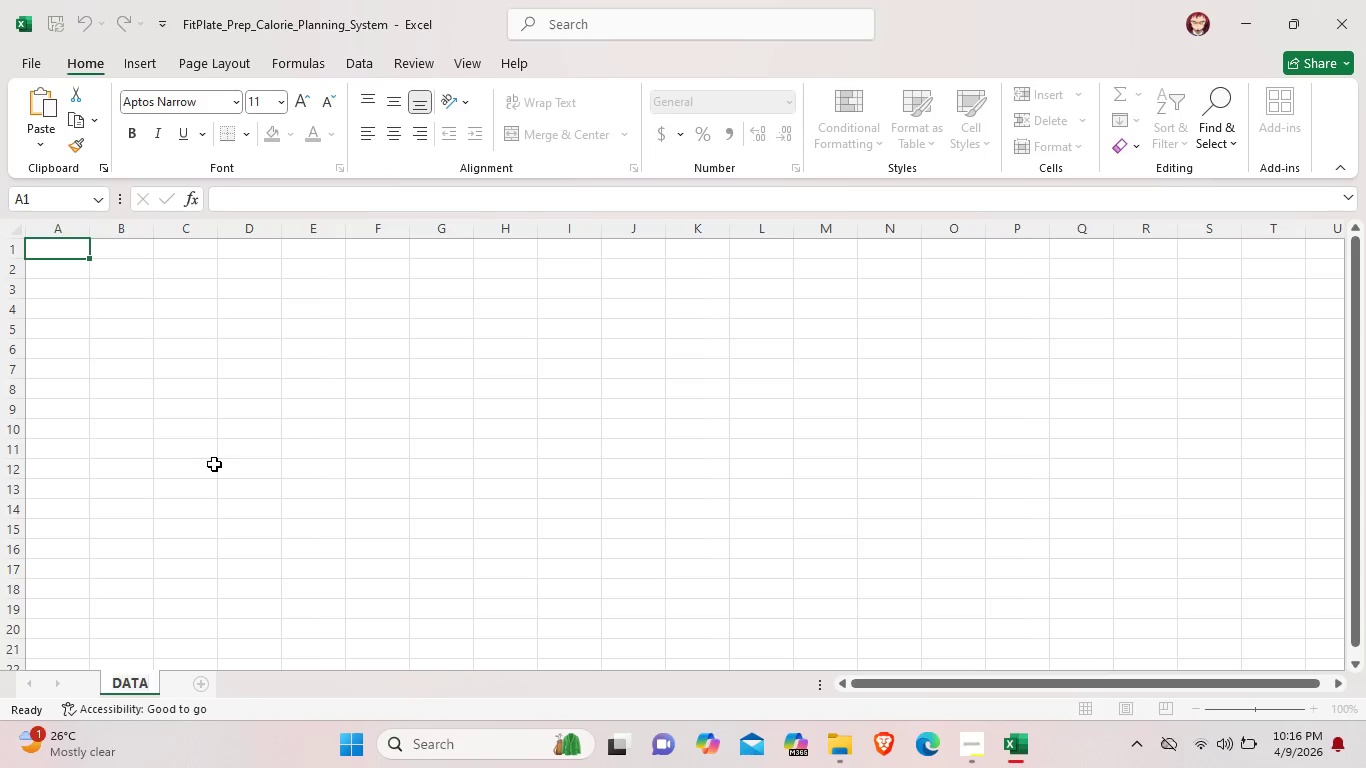 
left_click([248, 686])
 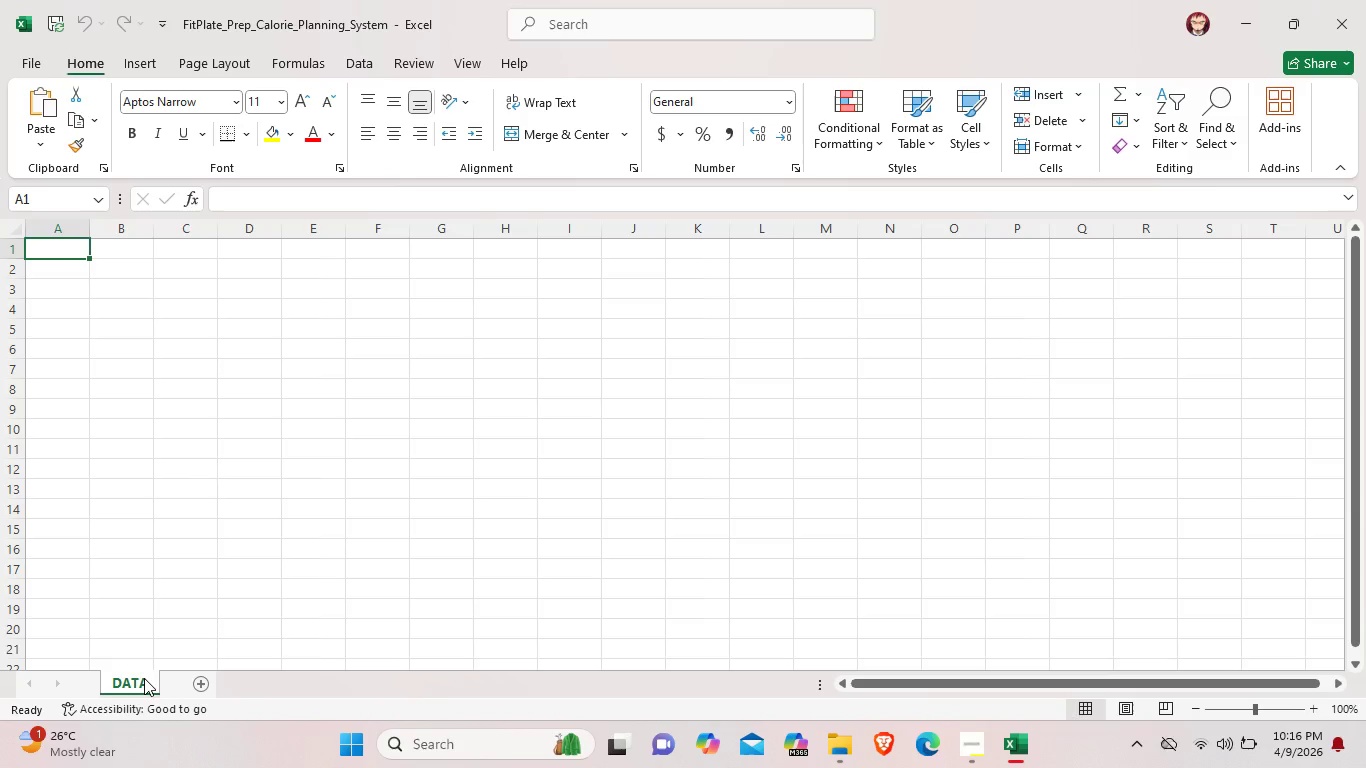 
left_click([144, 678])
 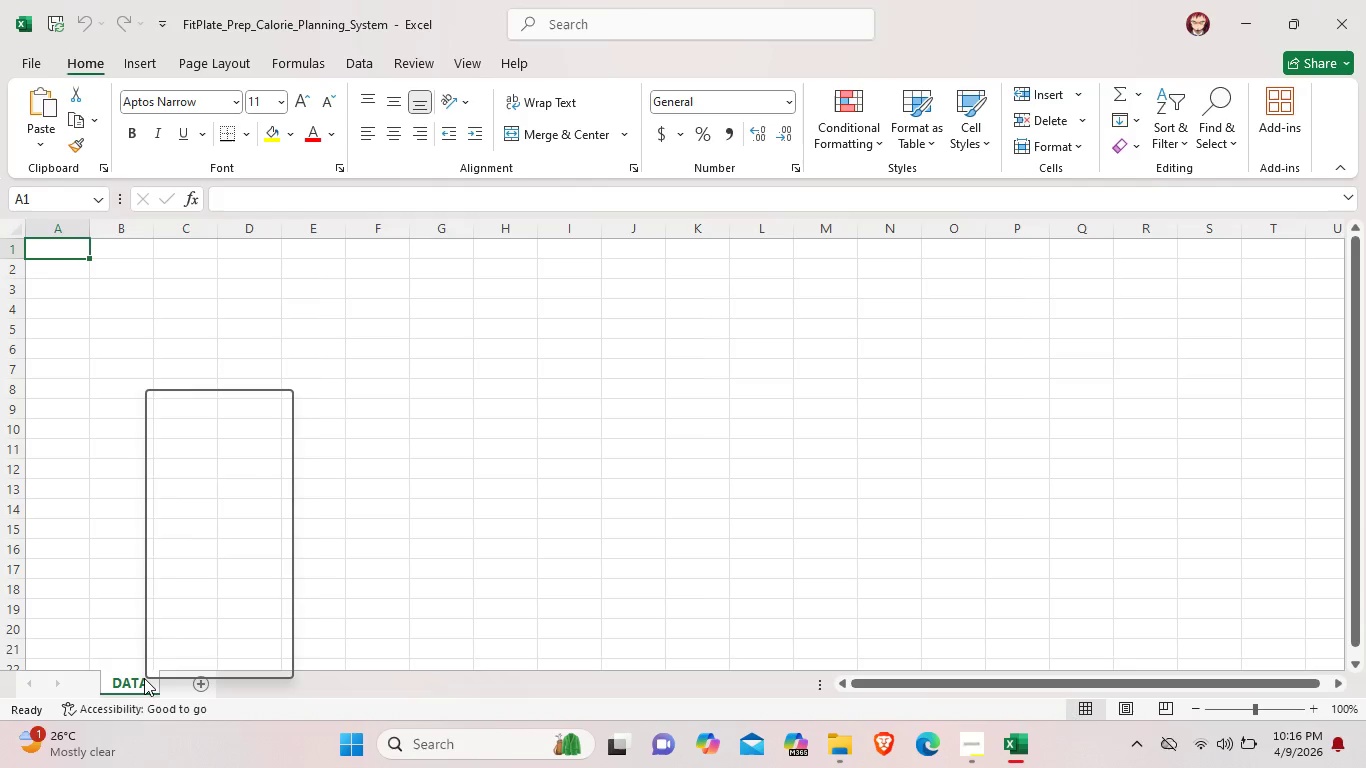 
right_click([144, 678])
 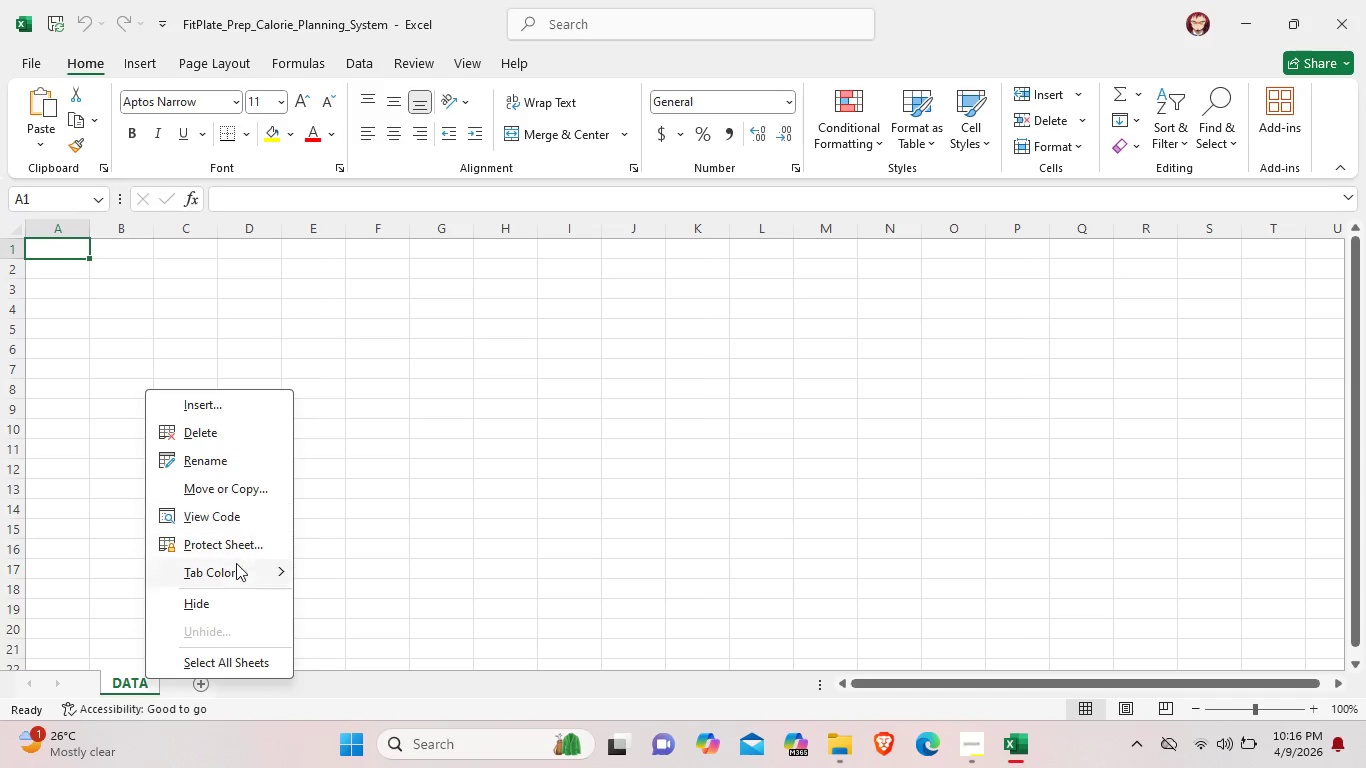 
mouse_move([263, 577])
 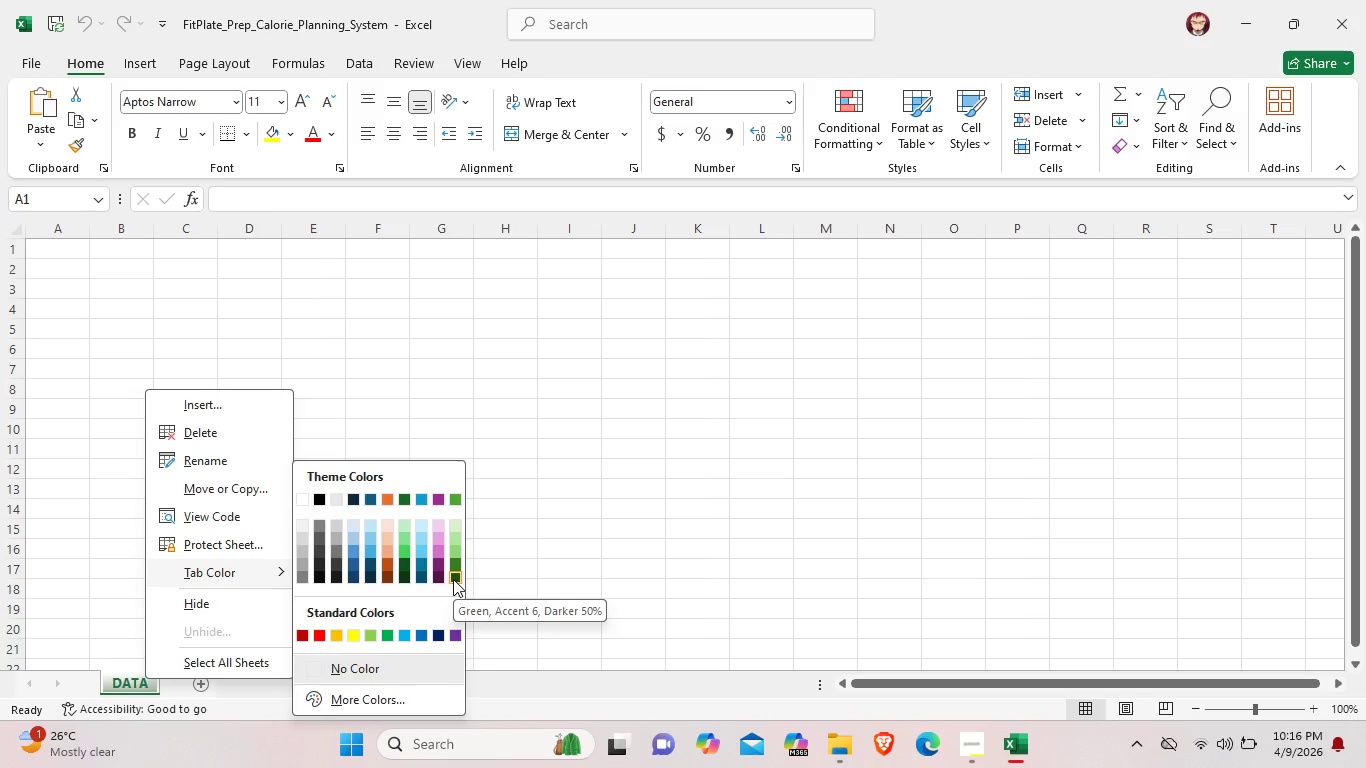 
left_click([453, 579])
 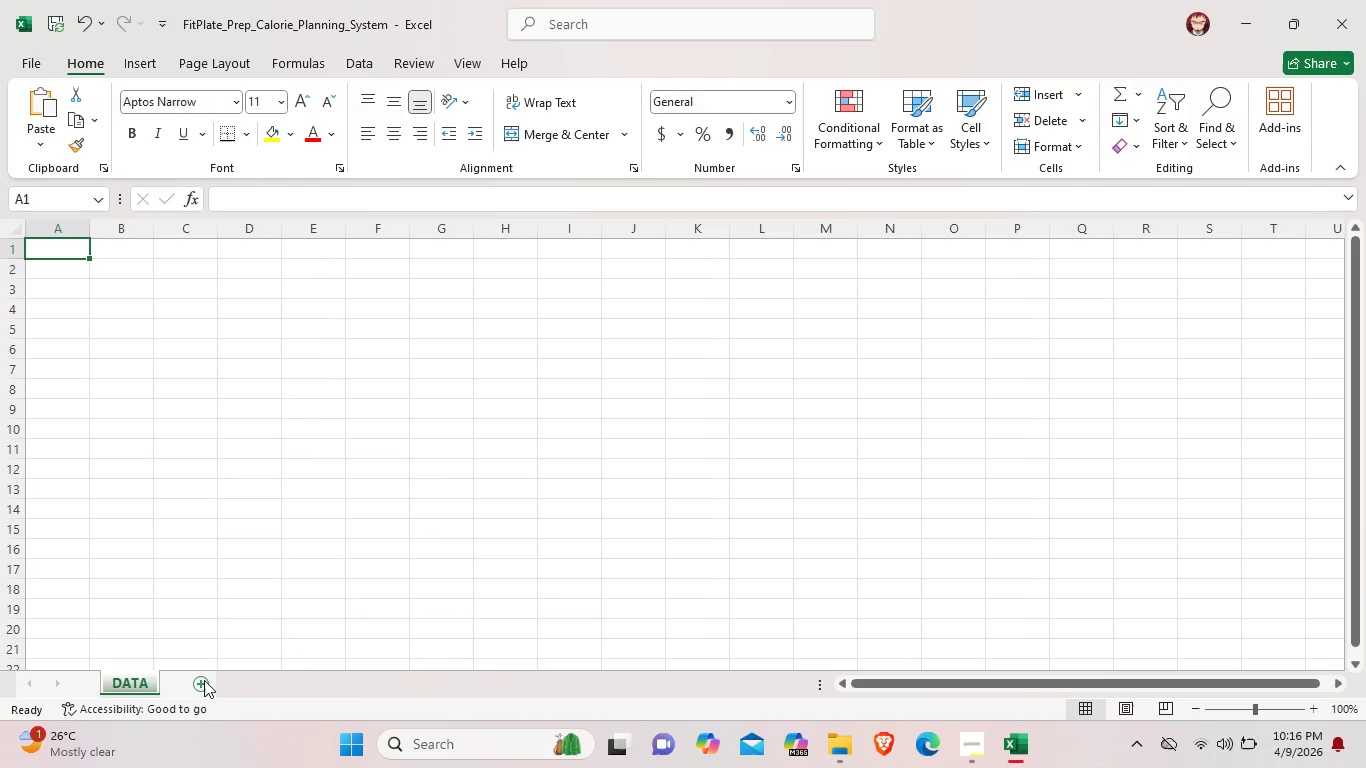 
left_click([204, 680])
 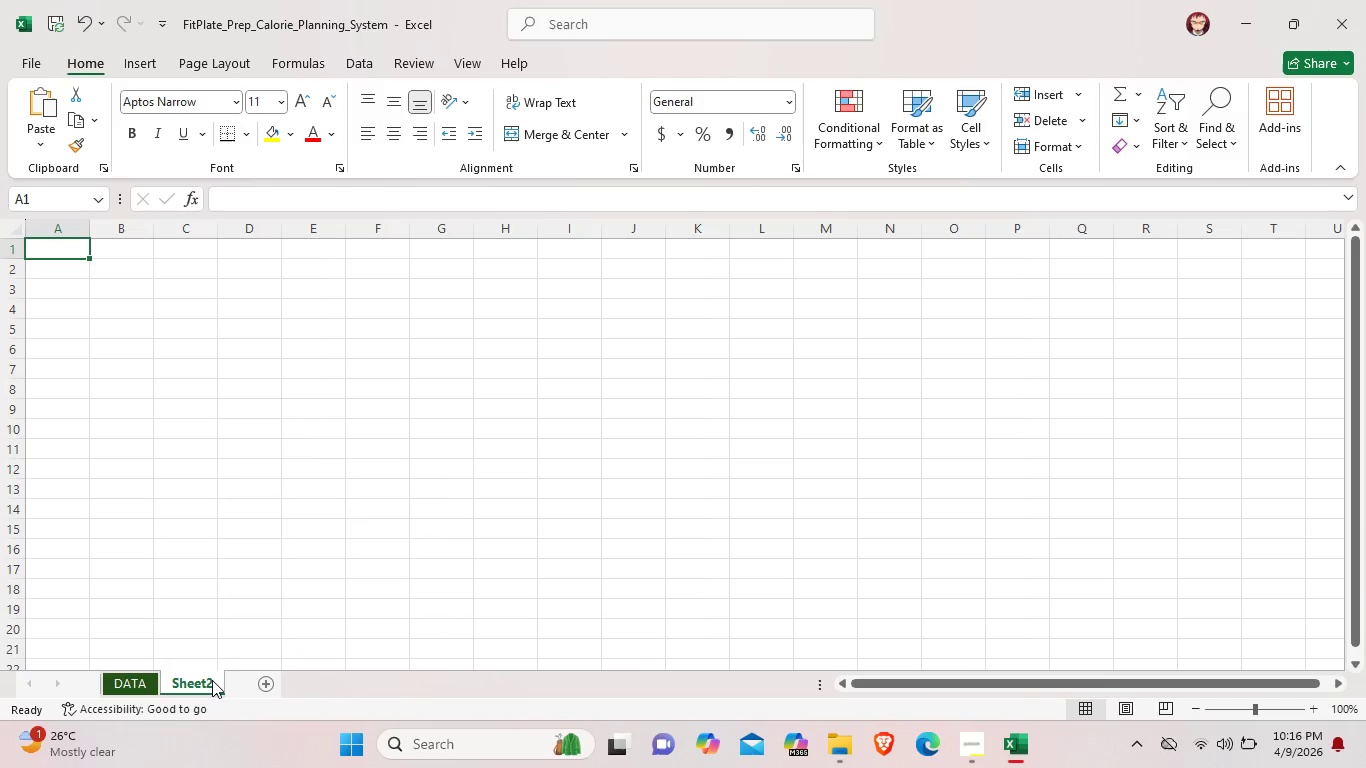 
left_click([212, 680])
 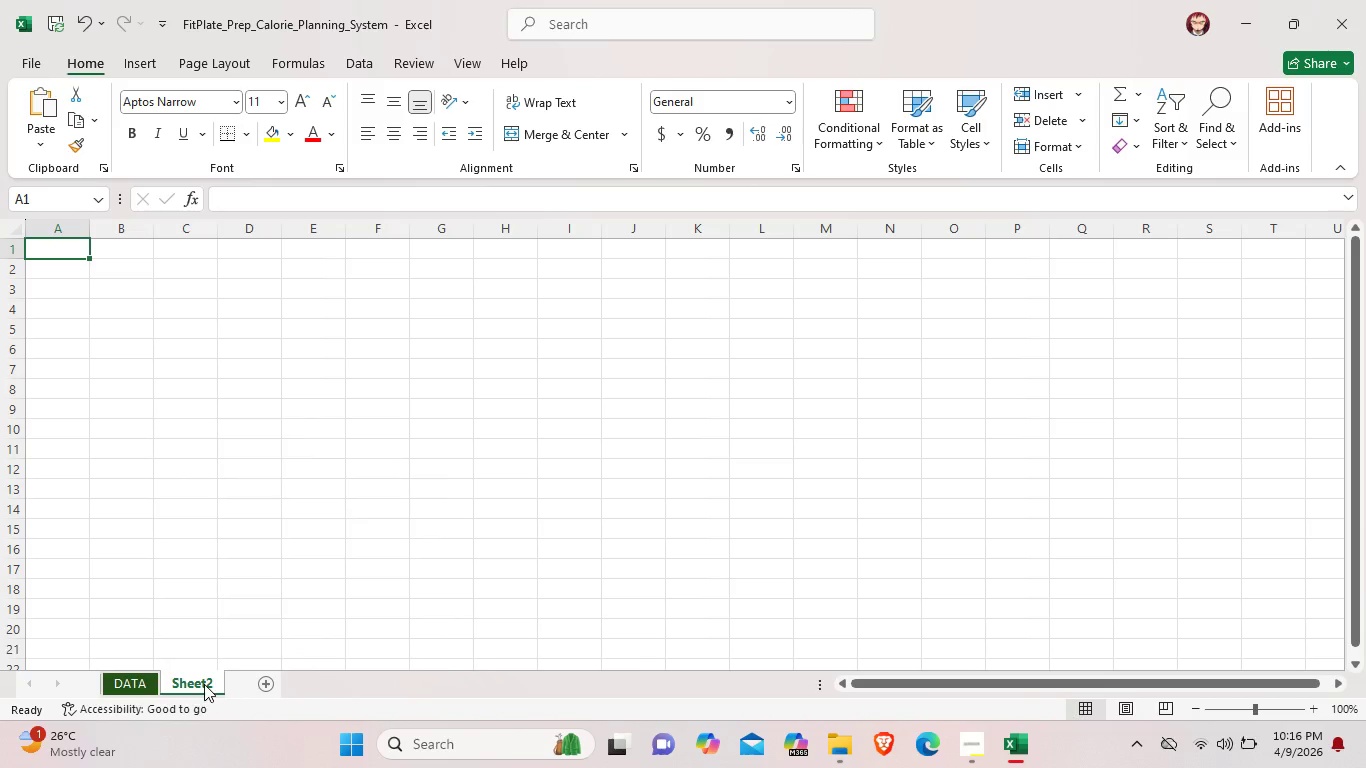 
double_click([204, 684])
 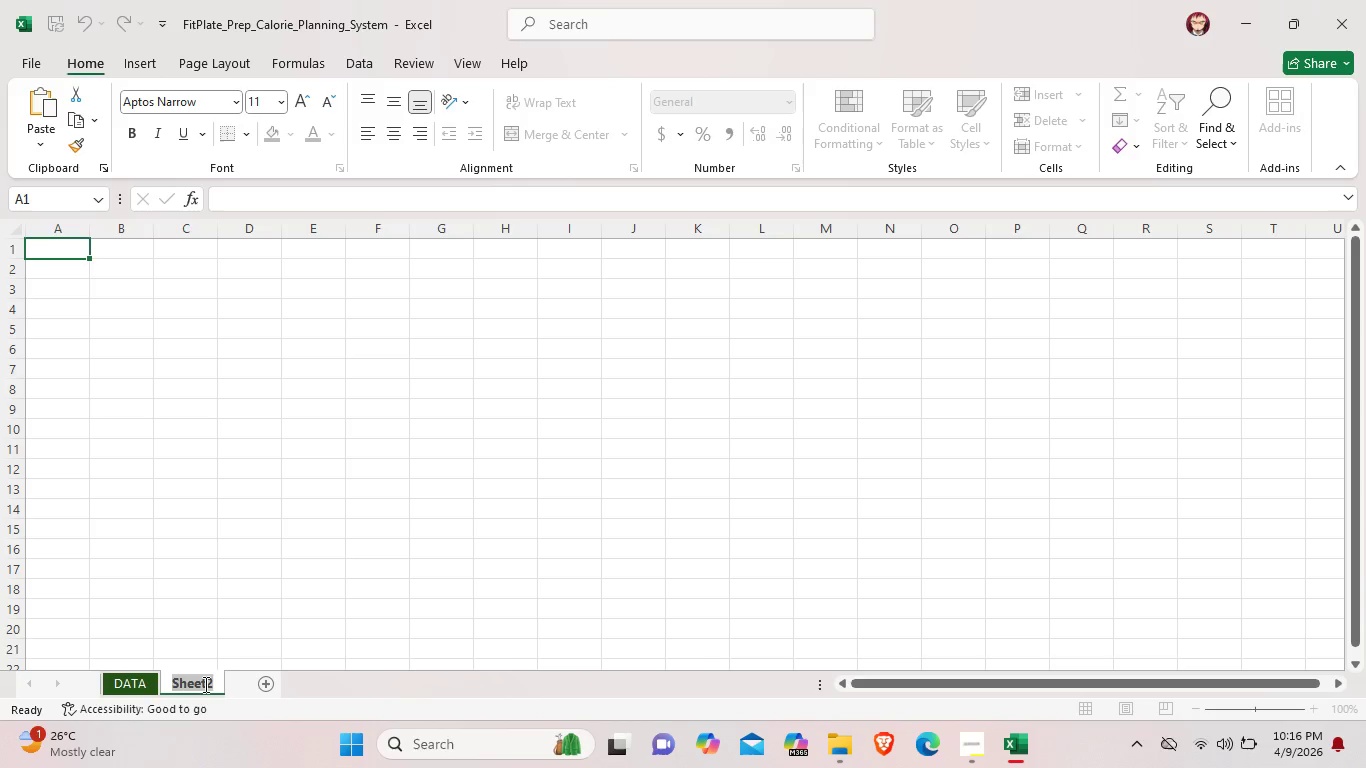 
key(Backspace)
key(Backspace)
key(Backspace)
type(Da)
key(Backspace)
key(Backspace)
type(dau)
key(Backspace)
type(ily log)
 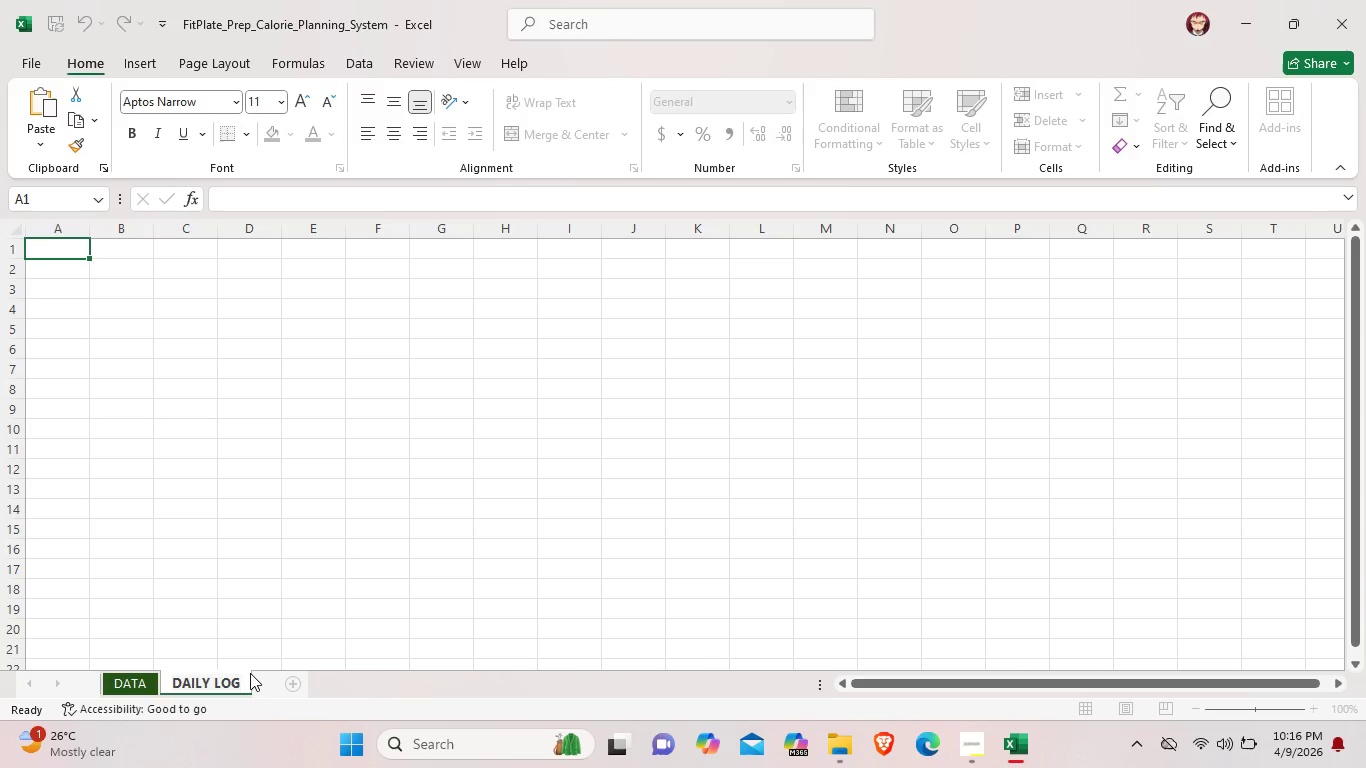 
wait(9.3)
 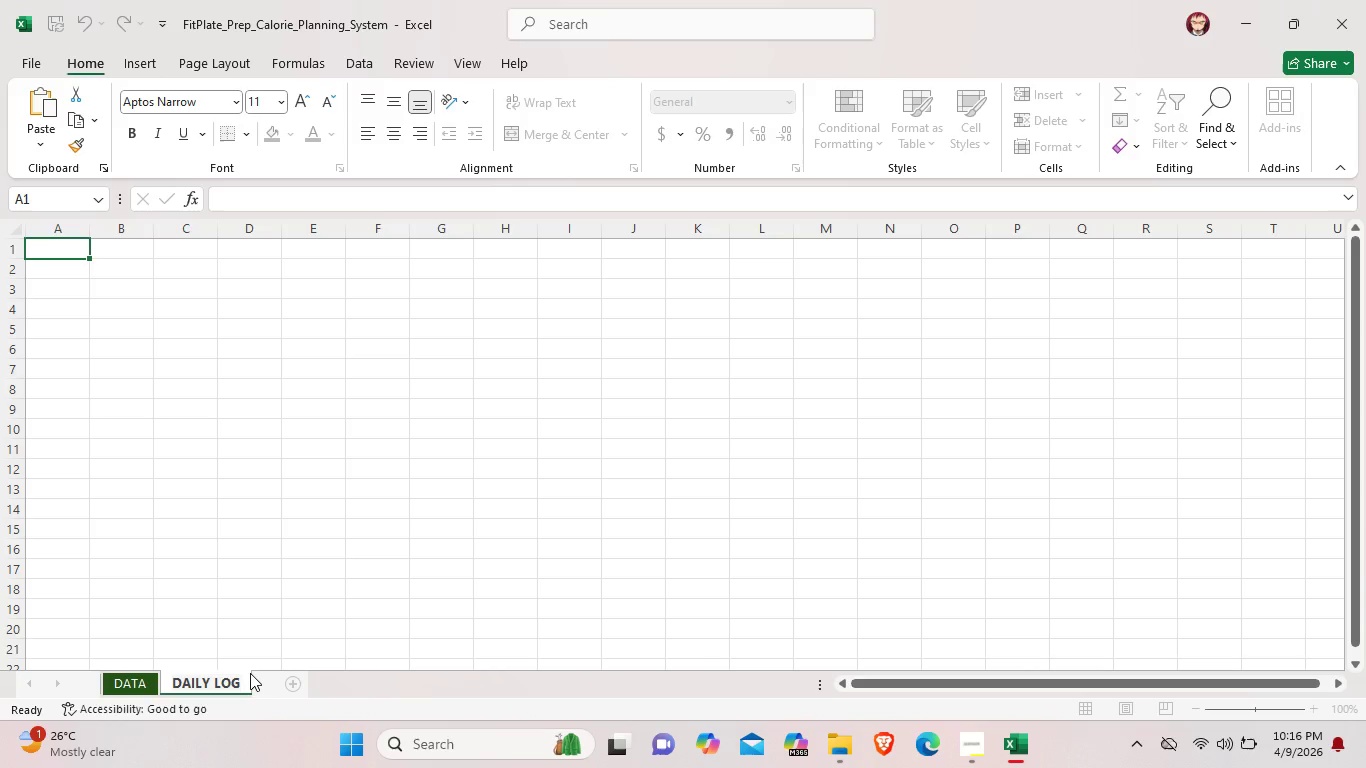 
right_click([236, 683])
 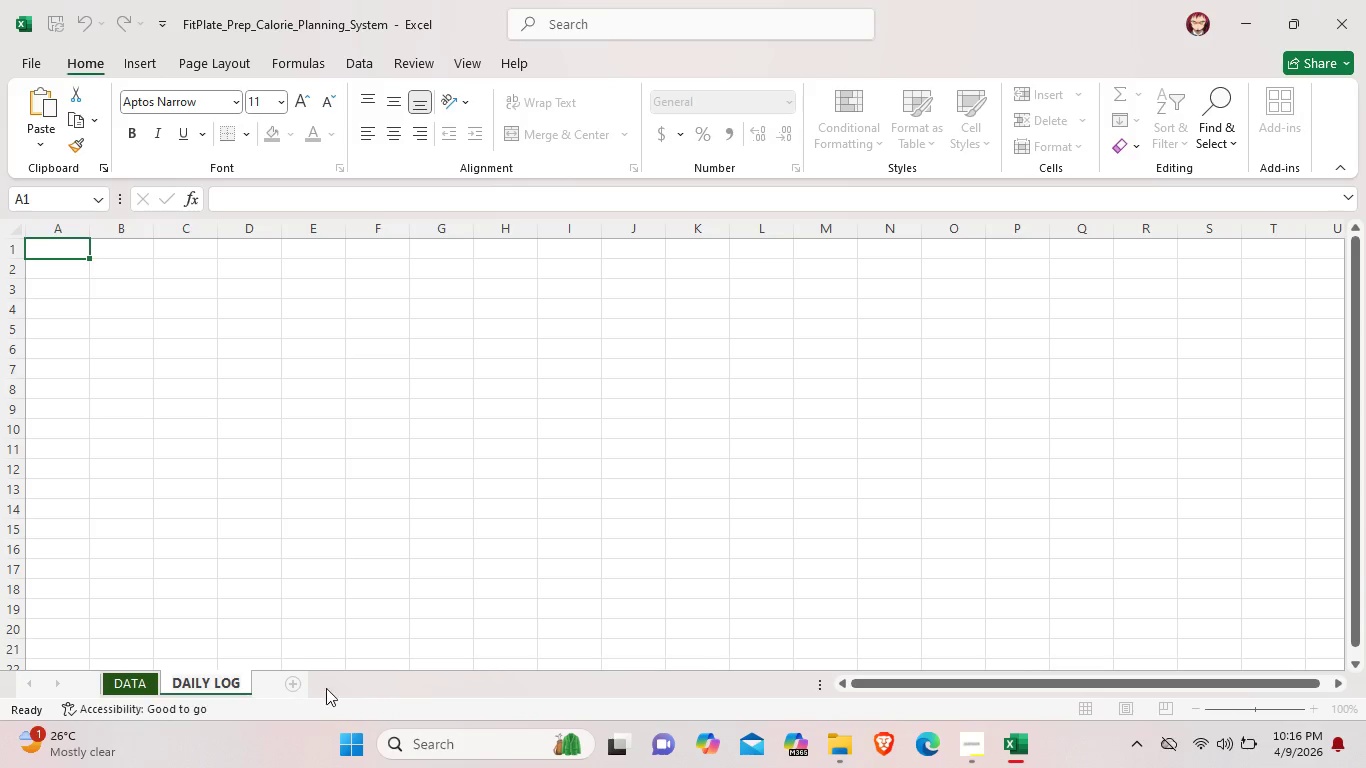 
right_click([466, 692])
 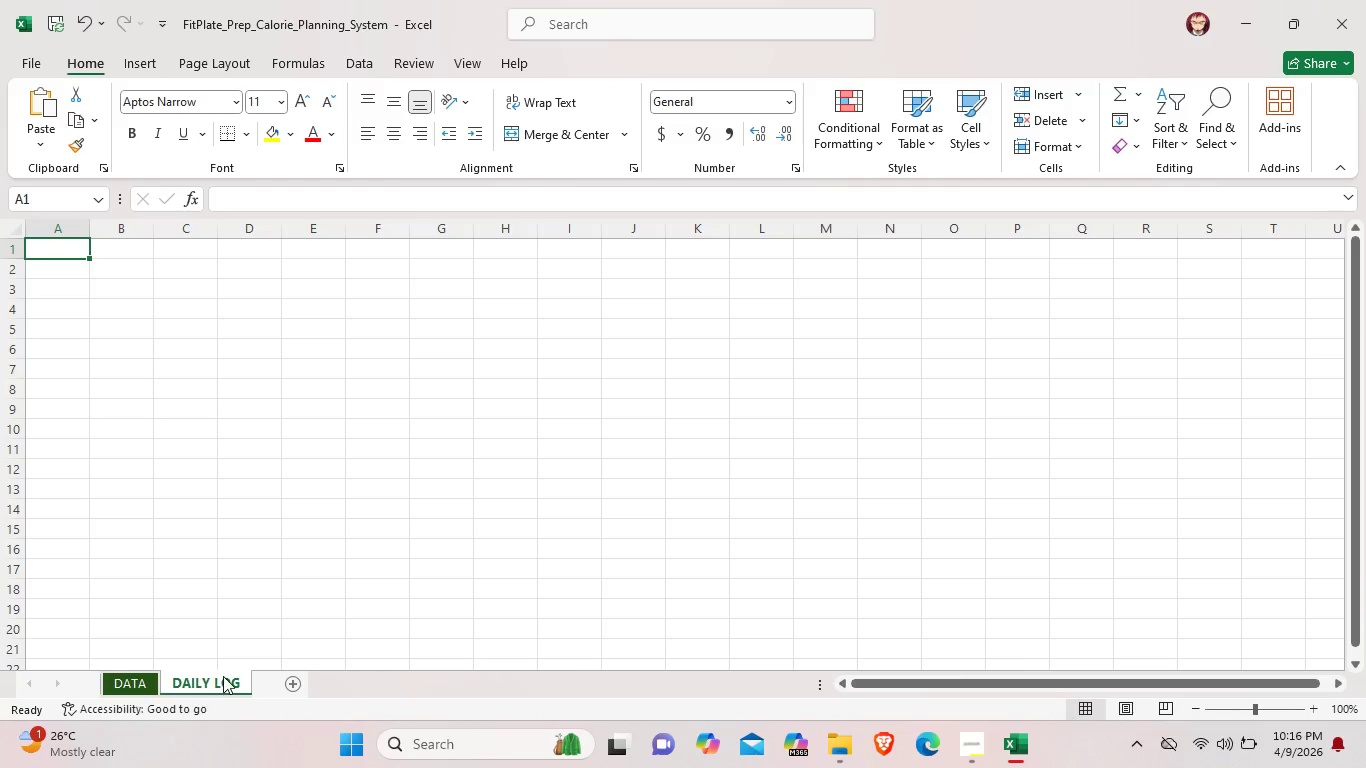 
right_click([223, 676])
 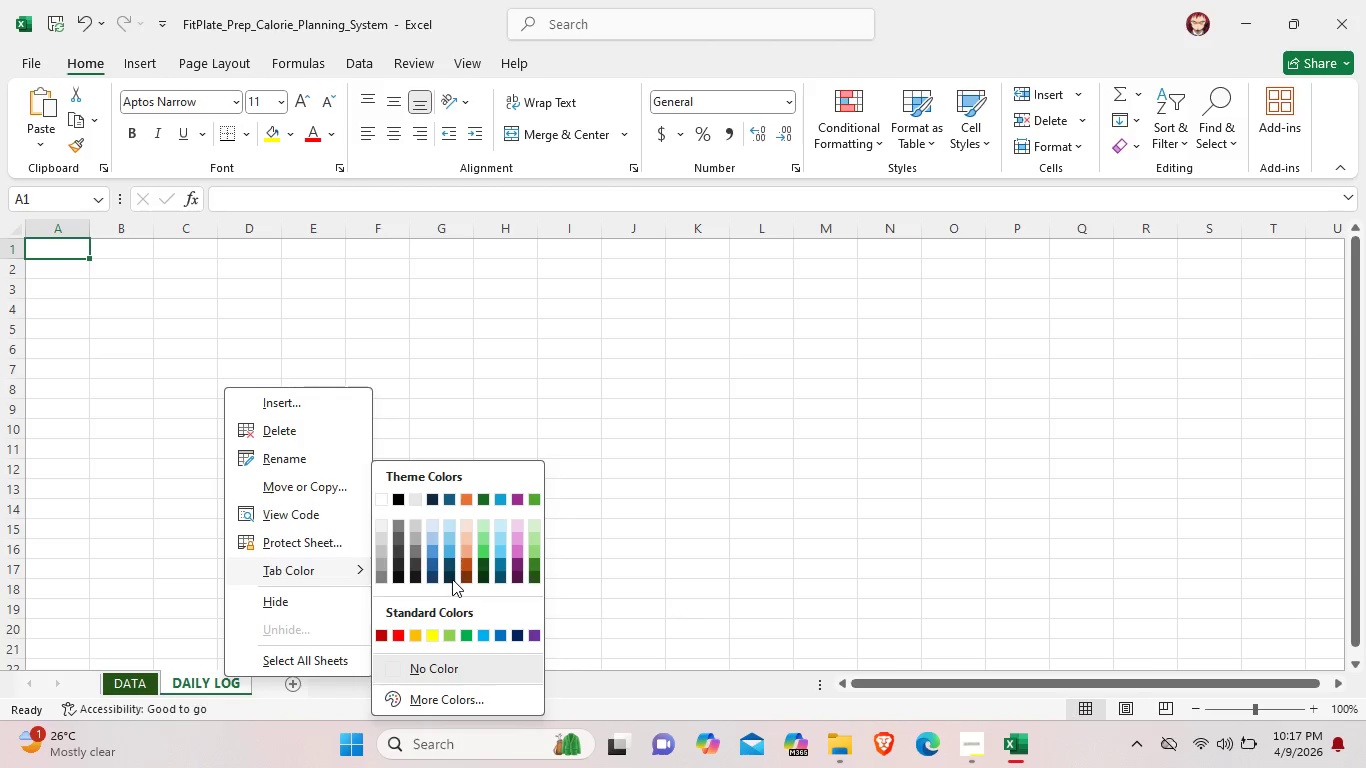 
wait(17.36)
 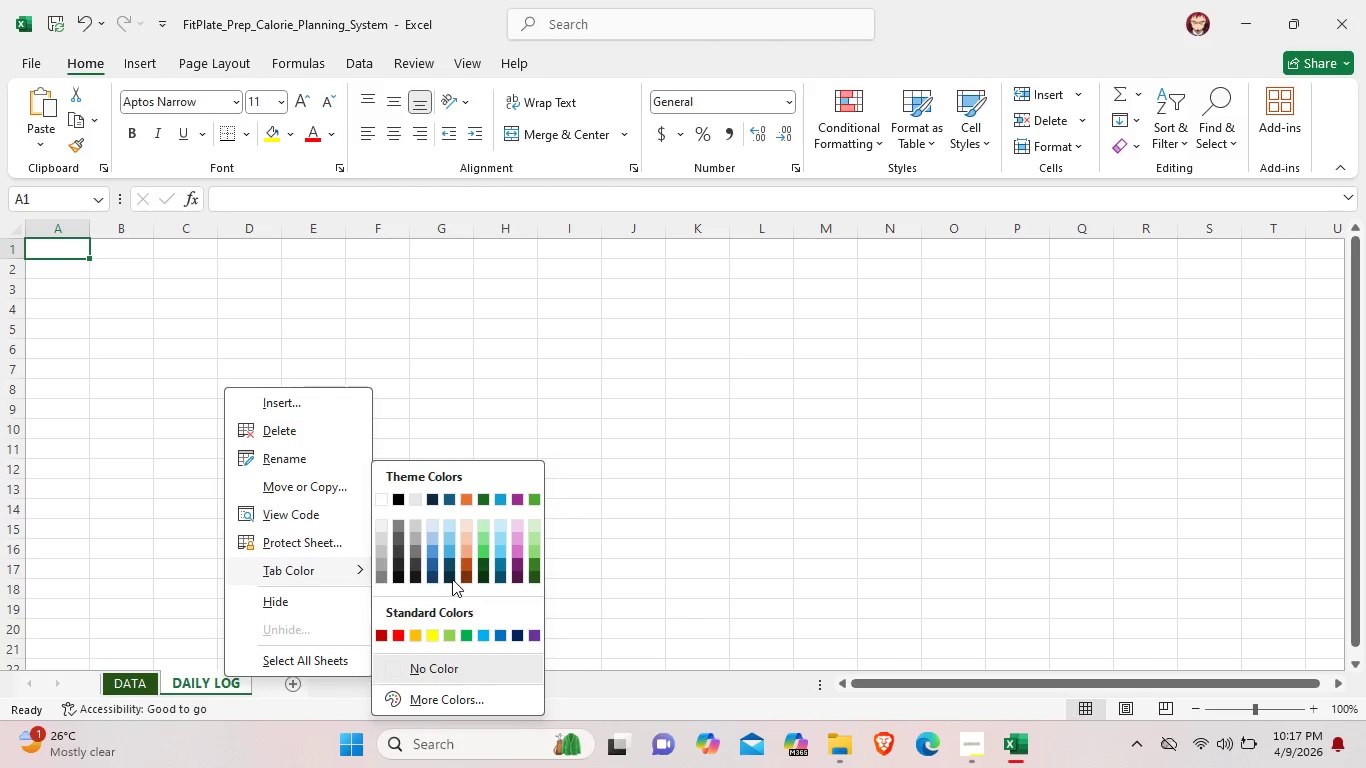 
left_click([502, 634])
 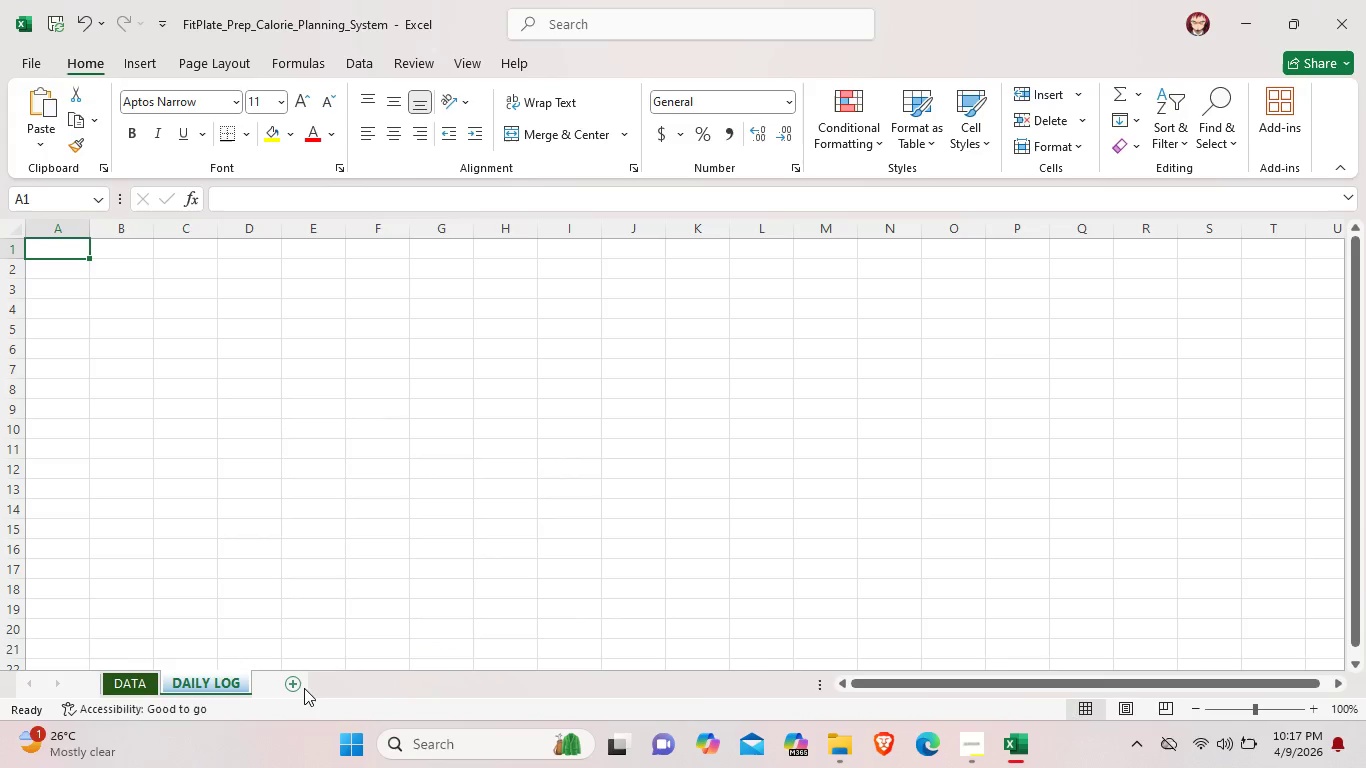 
left_click([296, 686])
 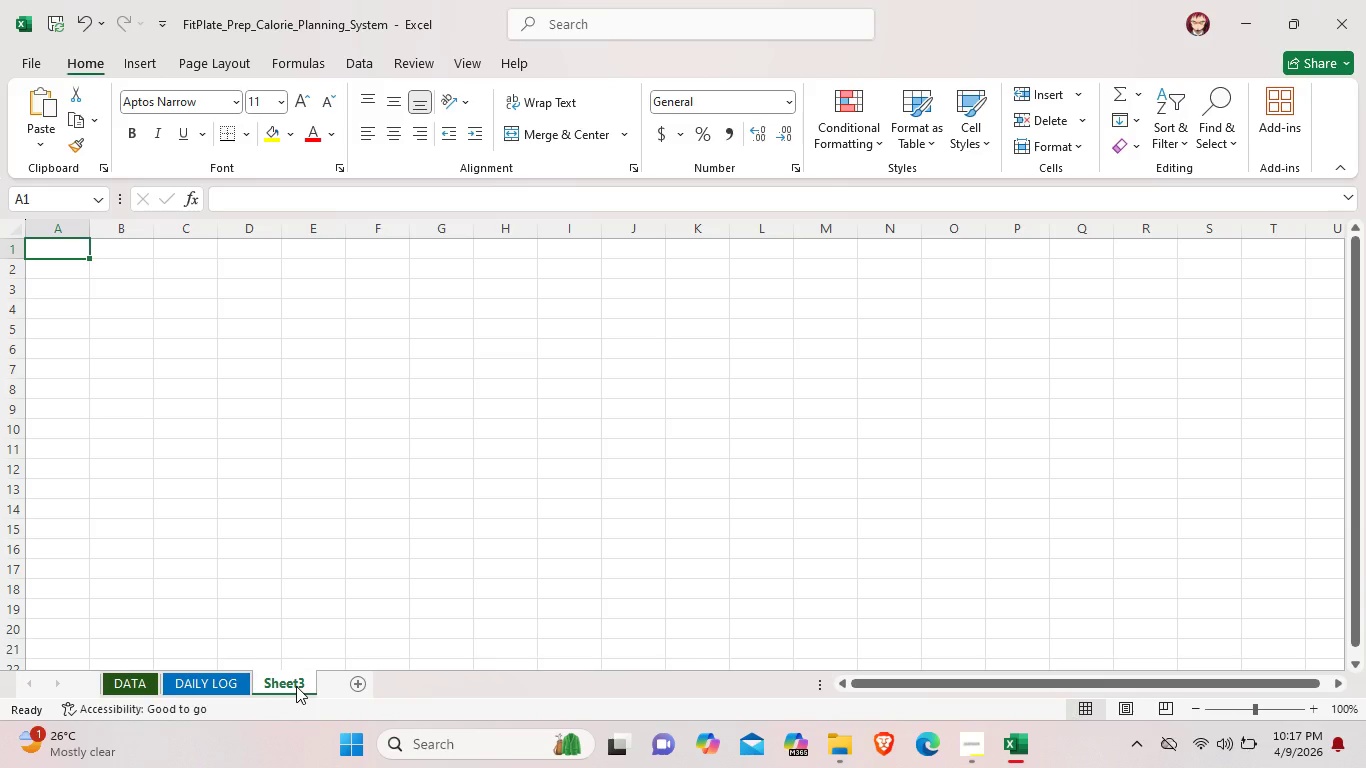 
double_click([296, 686])
 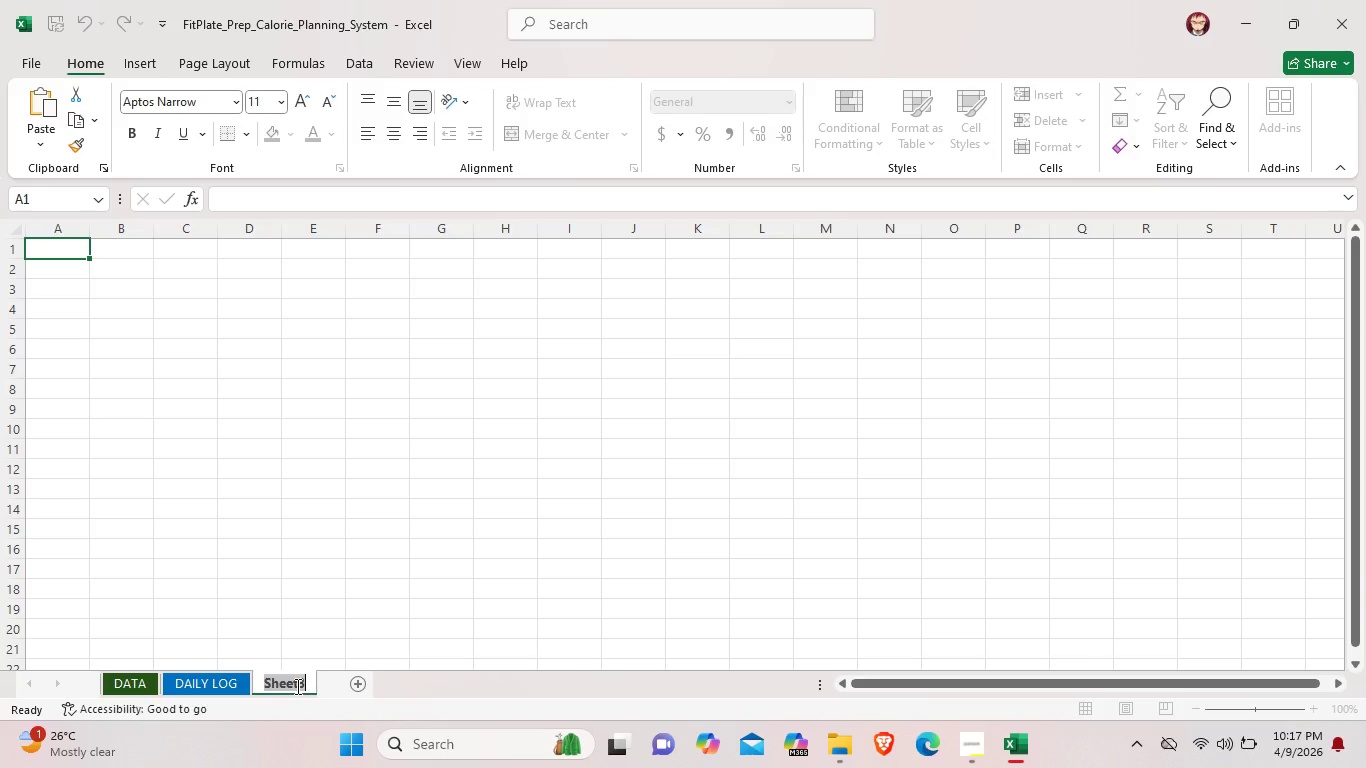 
key(Backspace)
type(q)
key(Backspace)
type(weekly)
 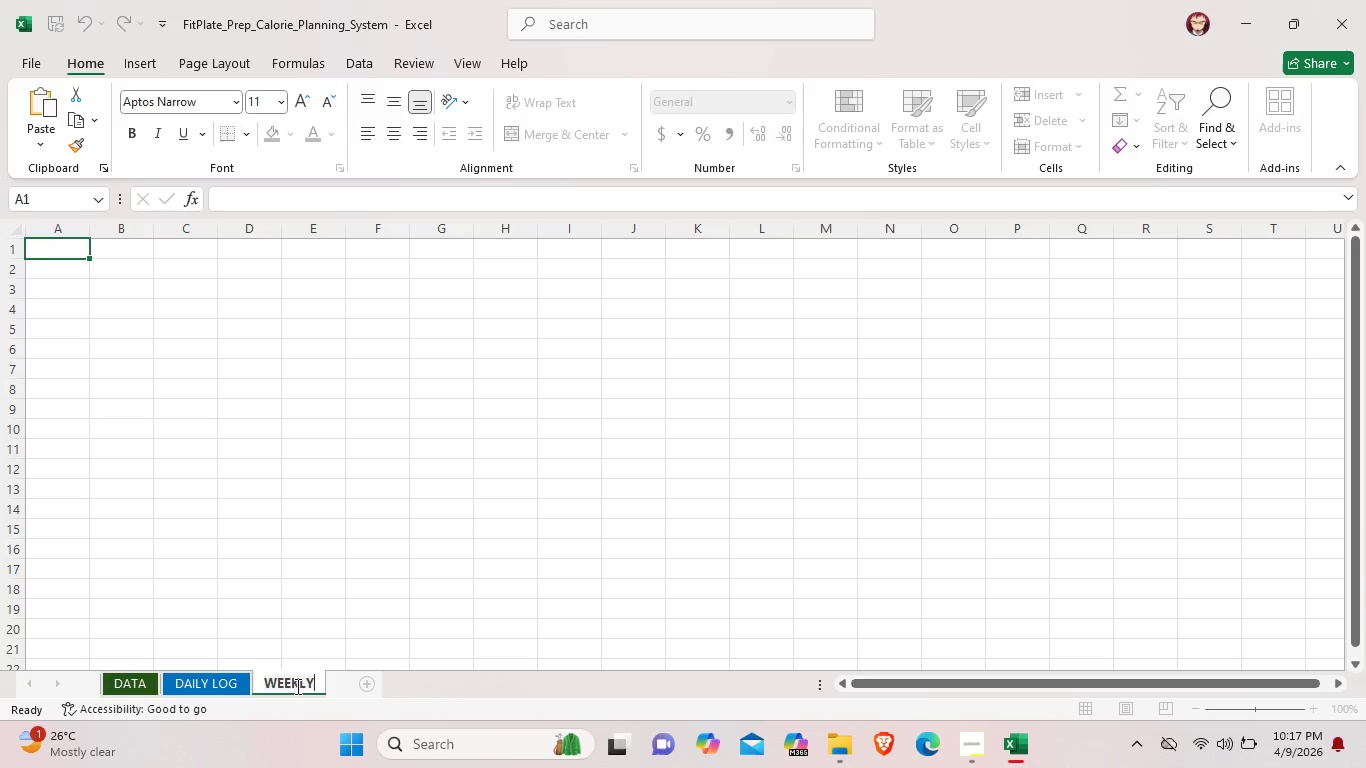 
type( summary)
 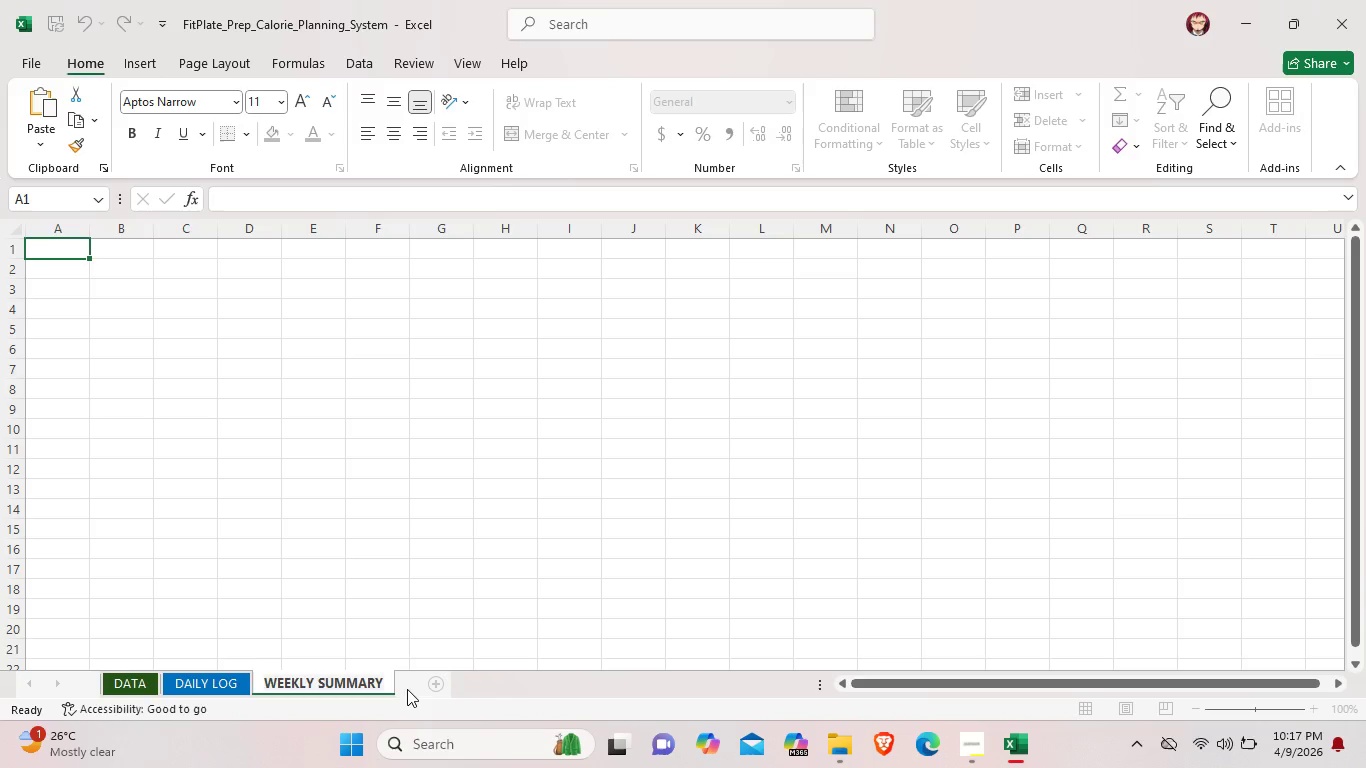 
right_click([376, 684])
 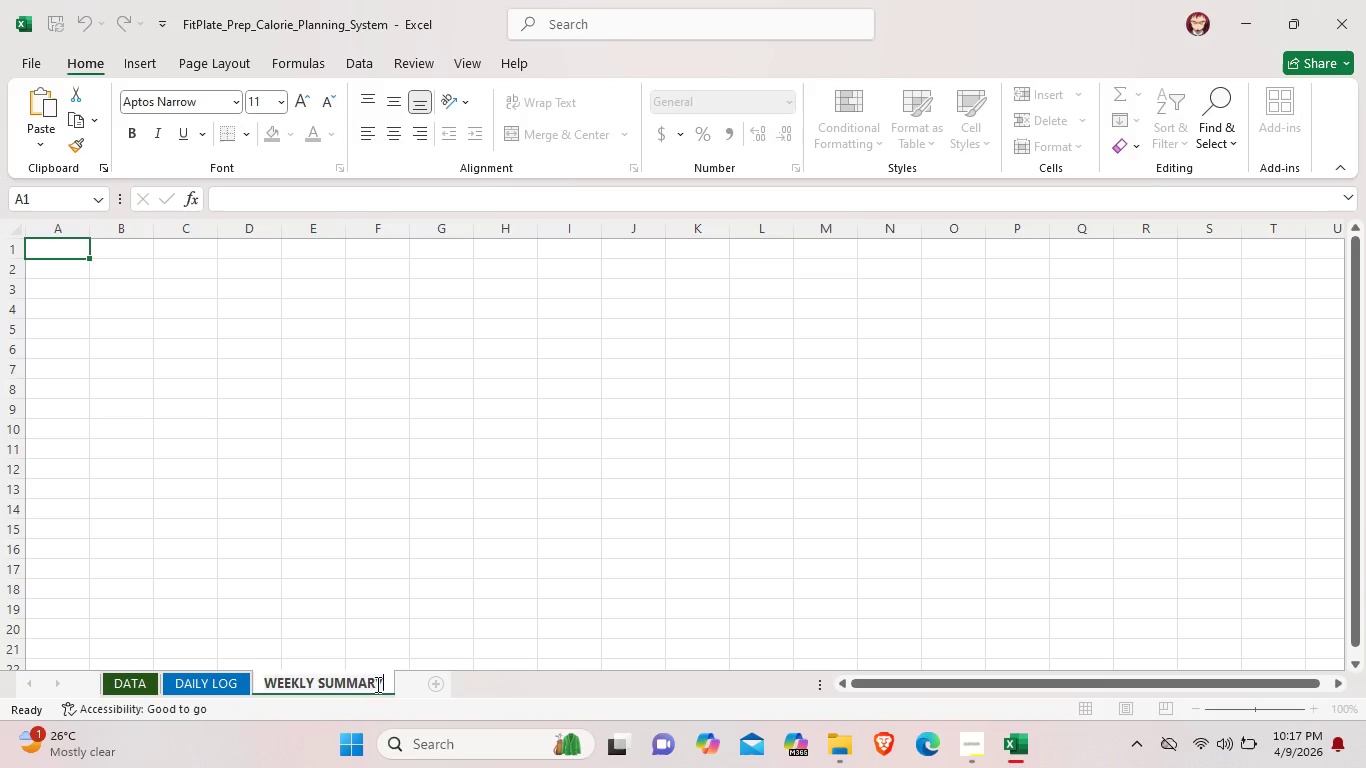 
right_click([376, 684])
 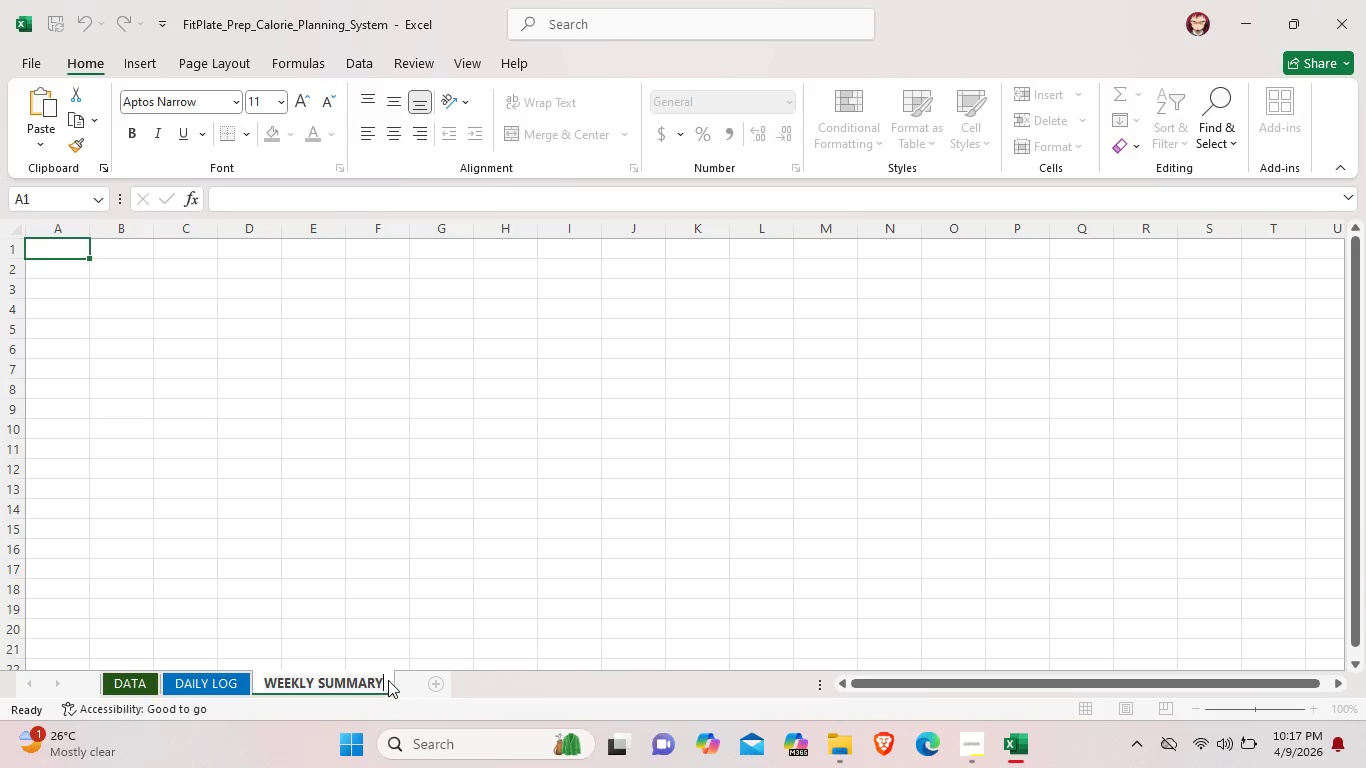 
right_click([387, 680])
 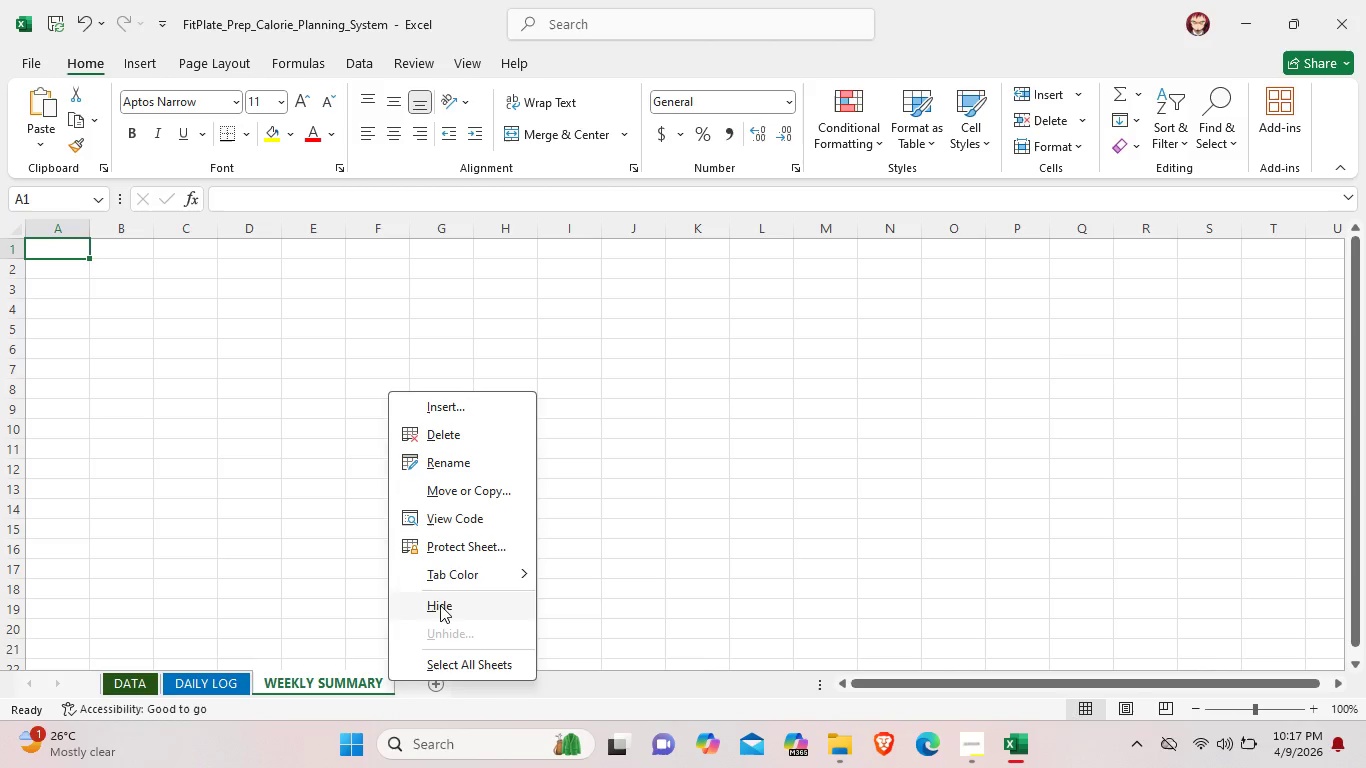 
mouse_move([475, 582])
 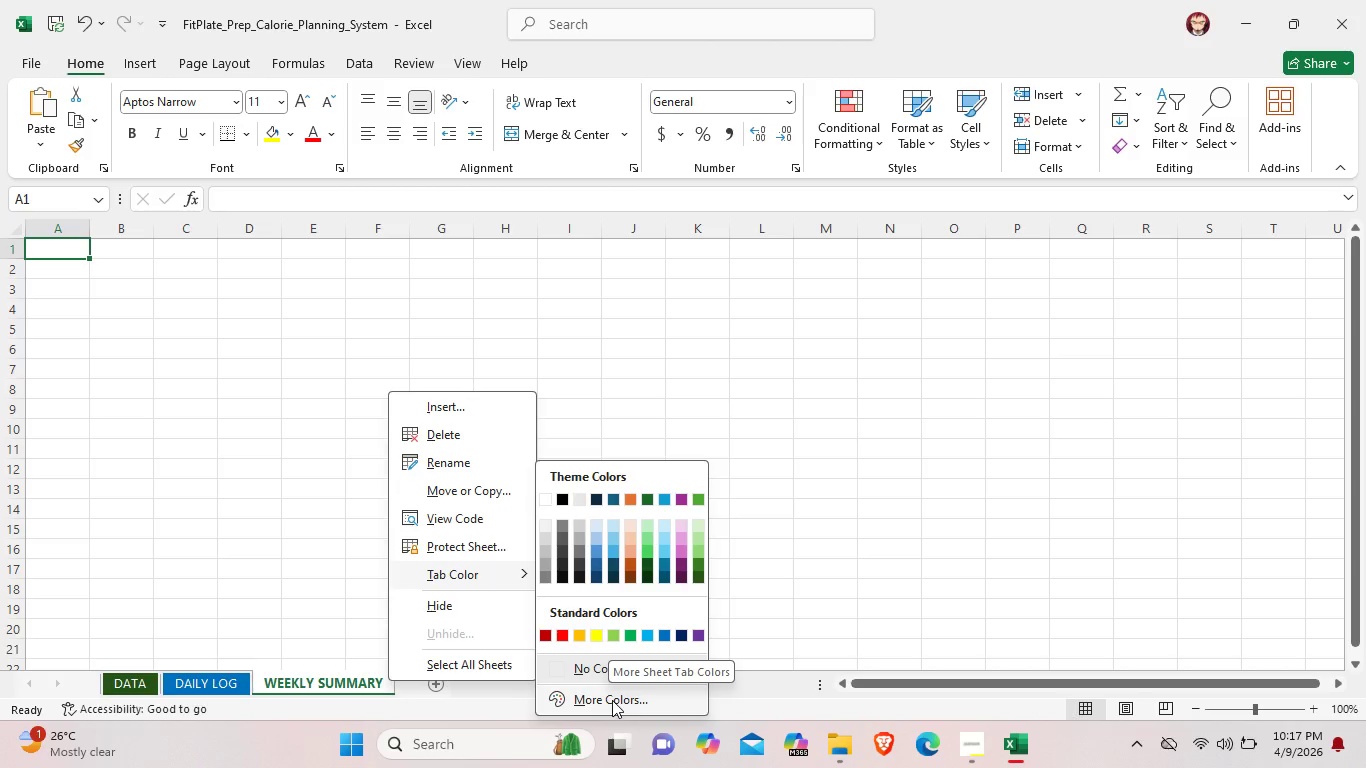 
left_click([619, 700])
 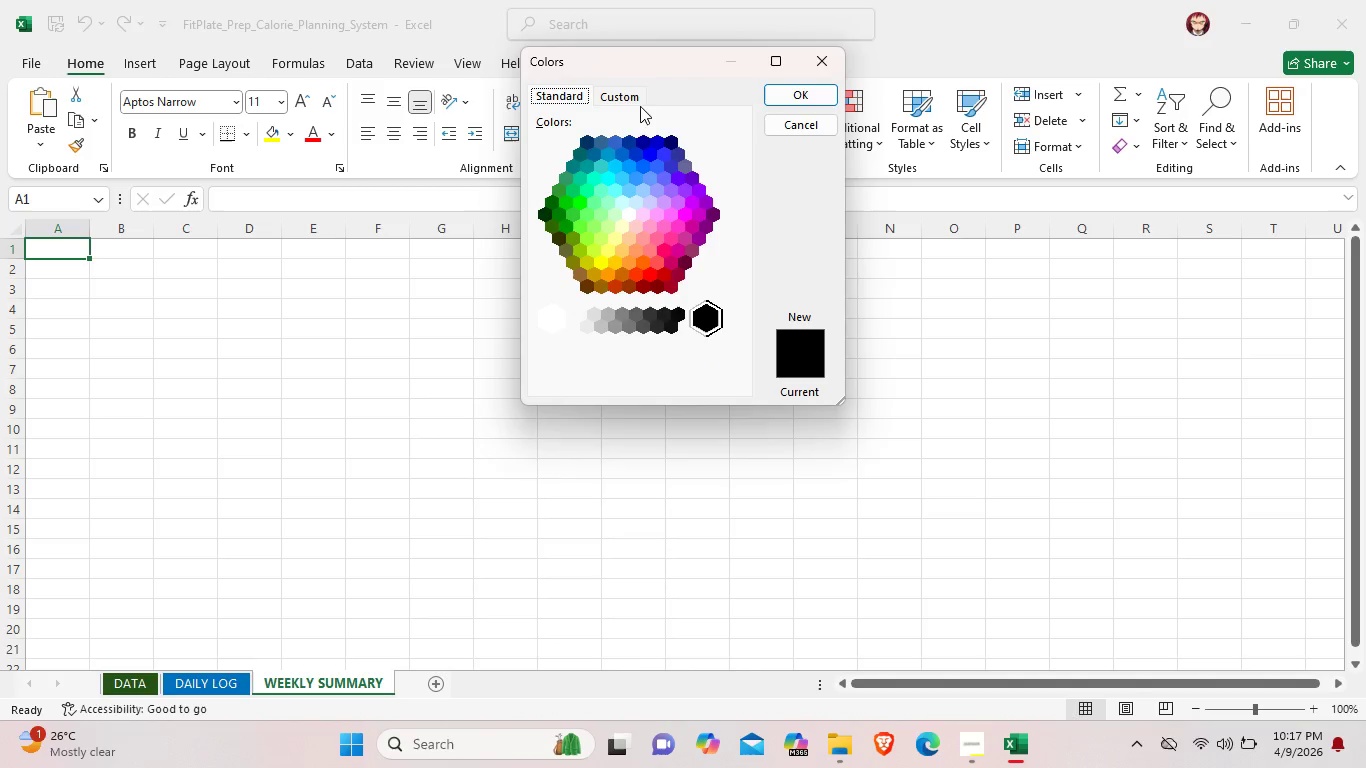 
left_click([636, 98])
 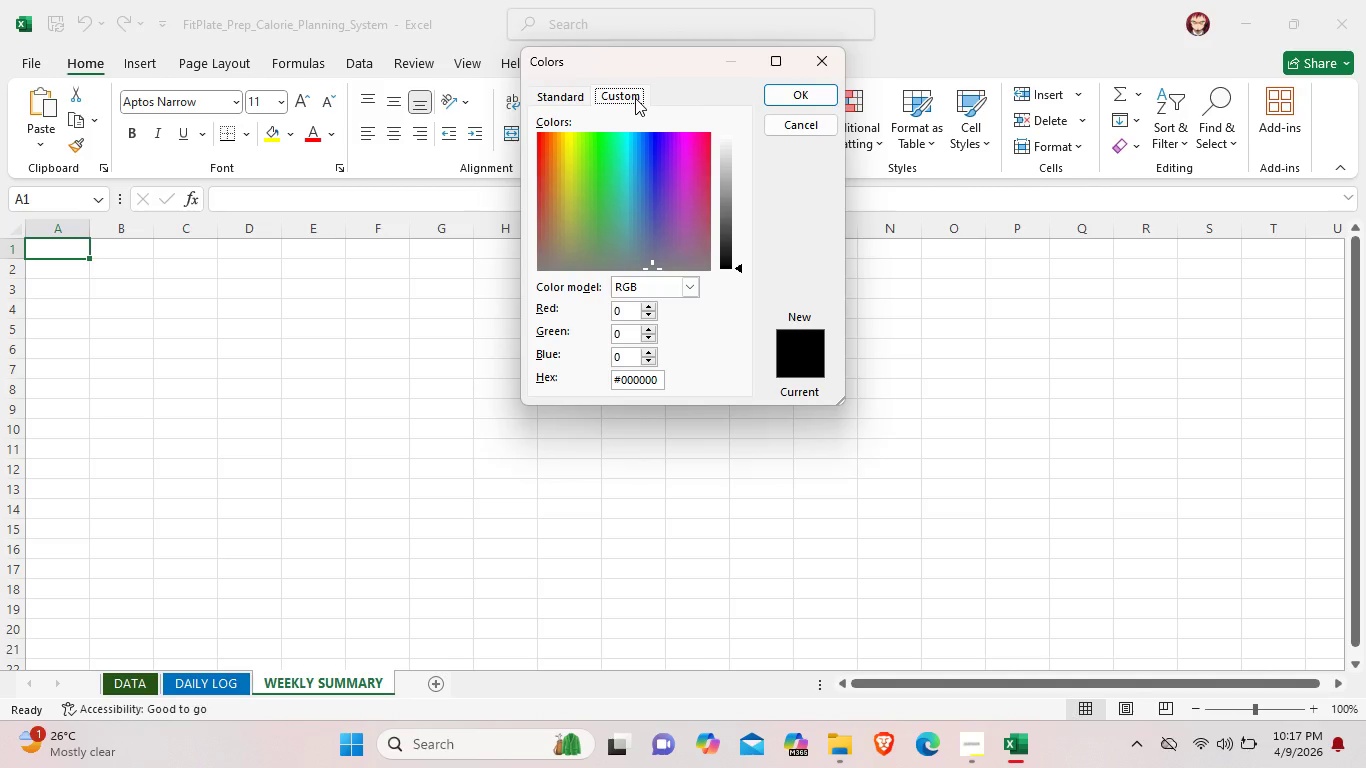 
left_click([573, 100])
 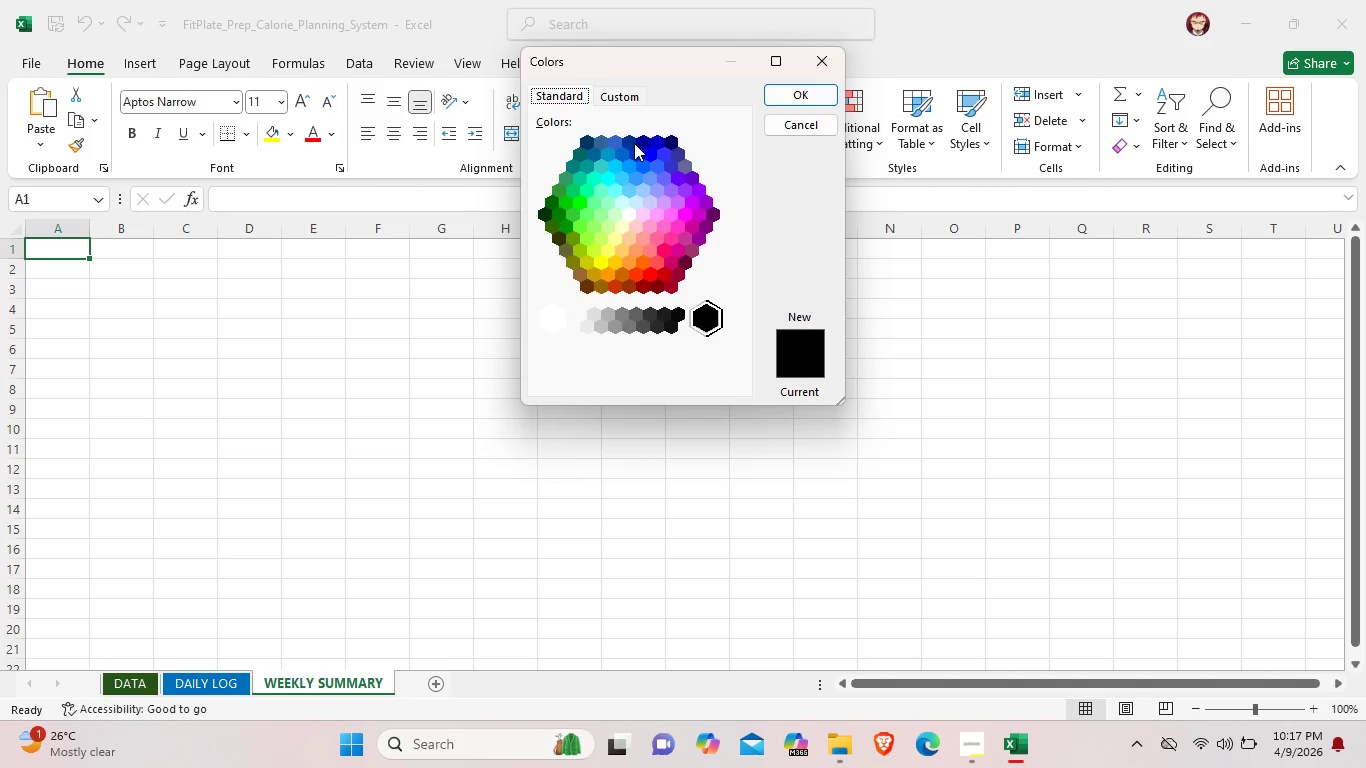 
left_click([617, 97])
 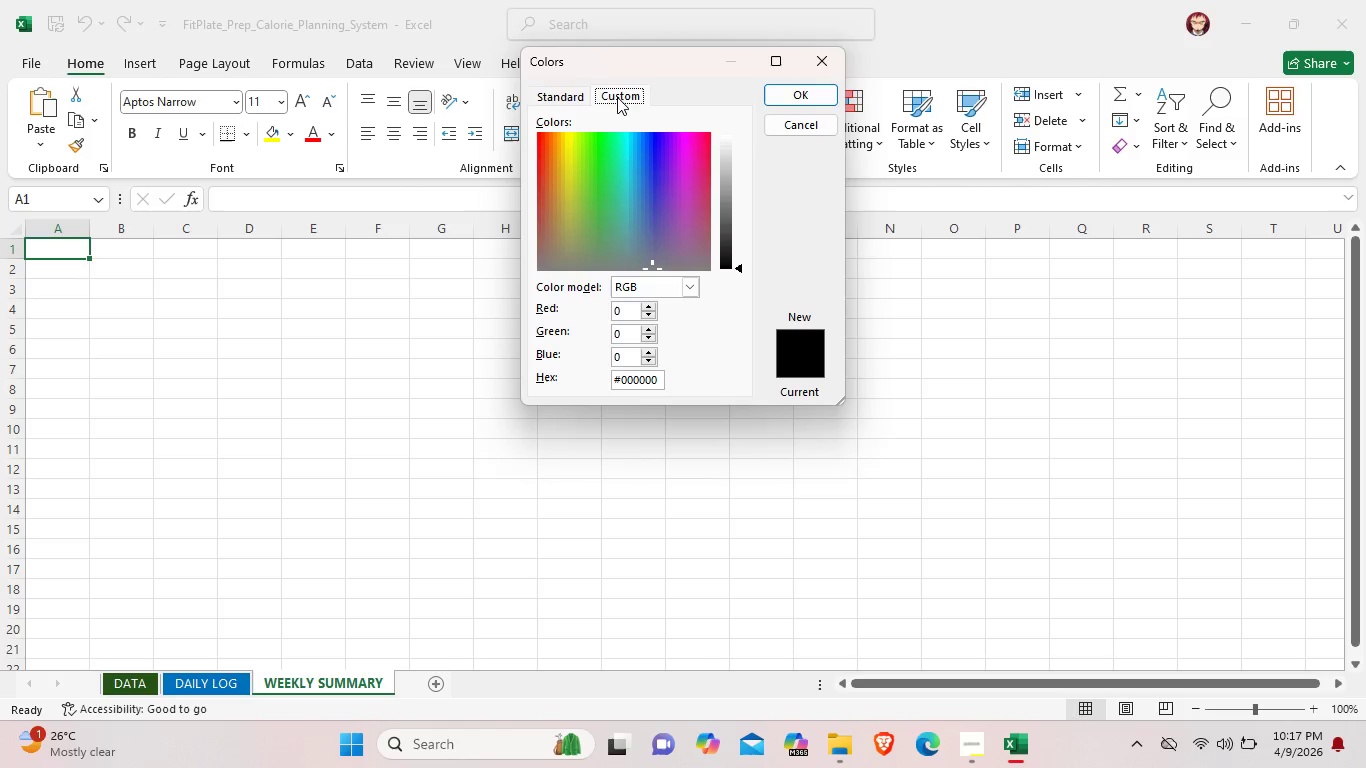 
wait(5.84)
 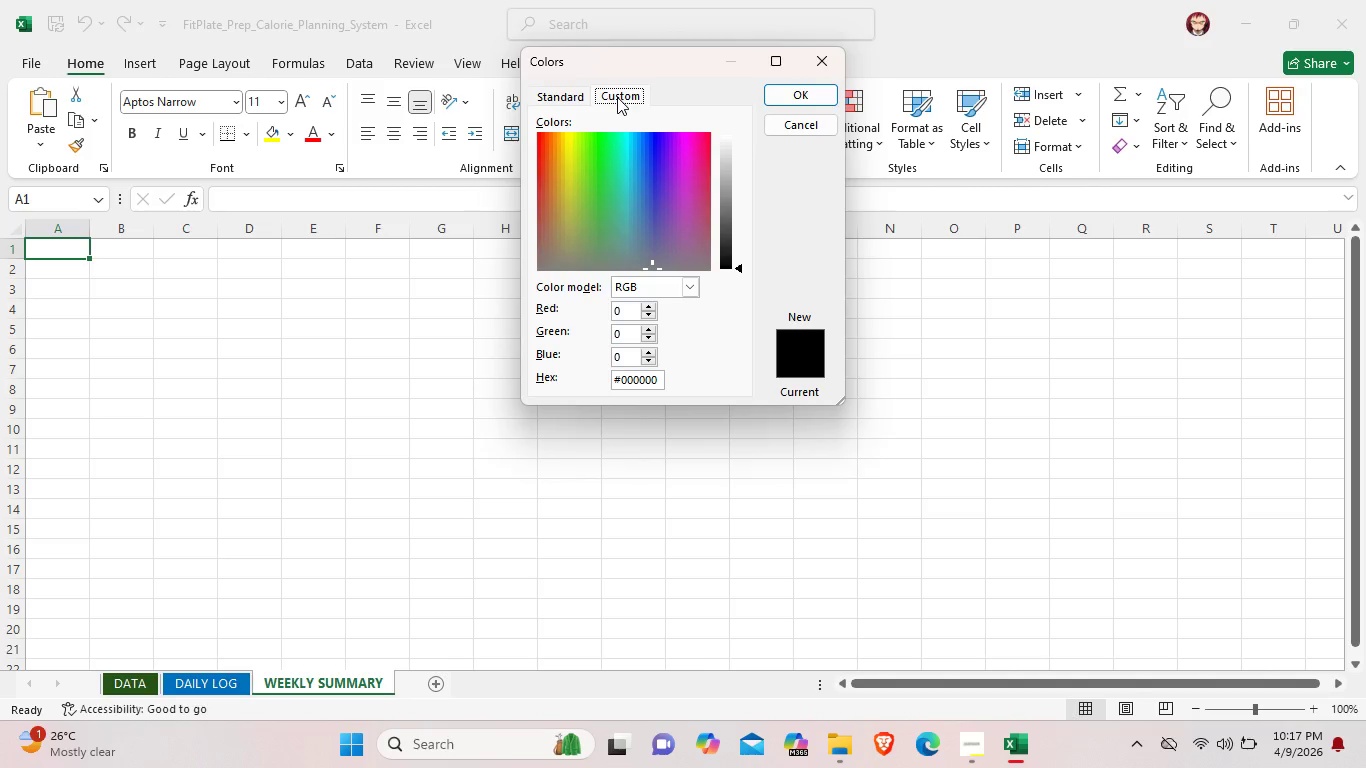 
left_click([574, 93])
 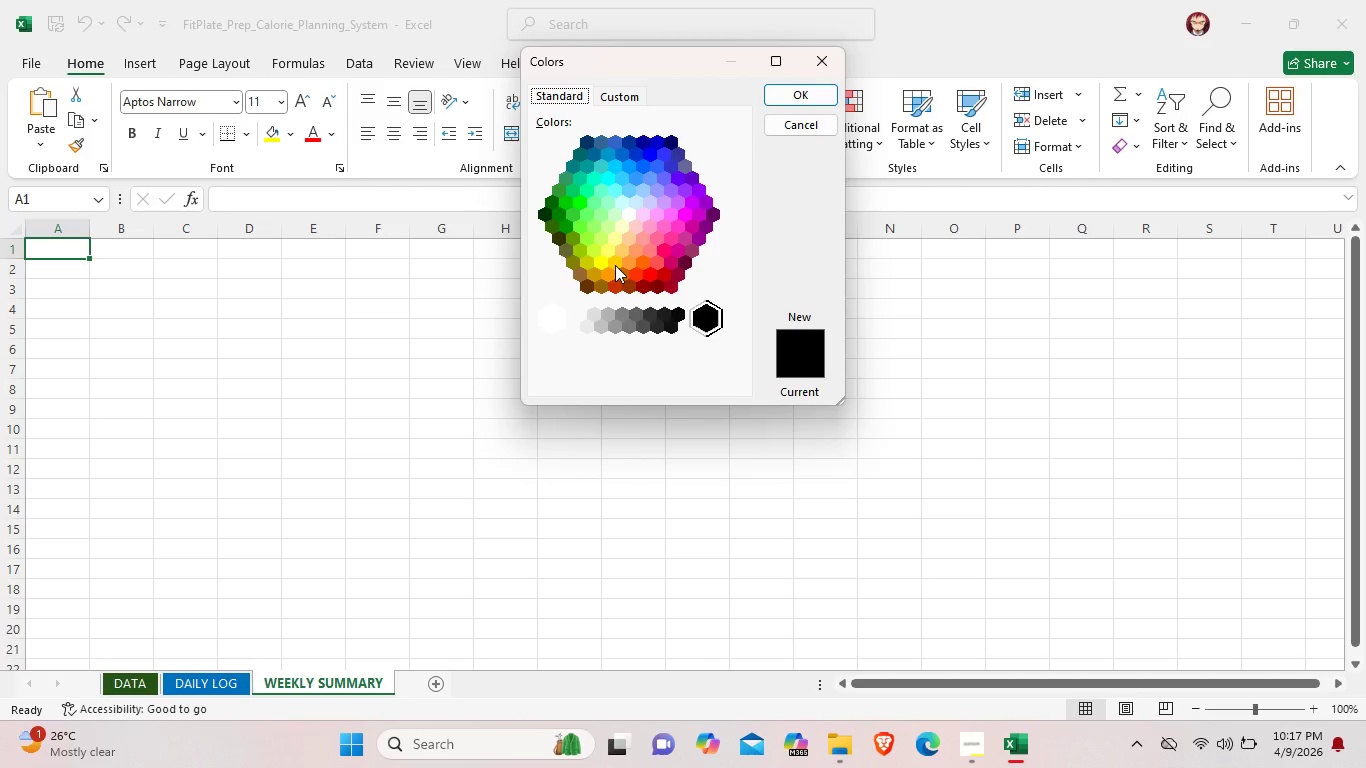 
left_click([615, 265])
 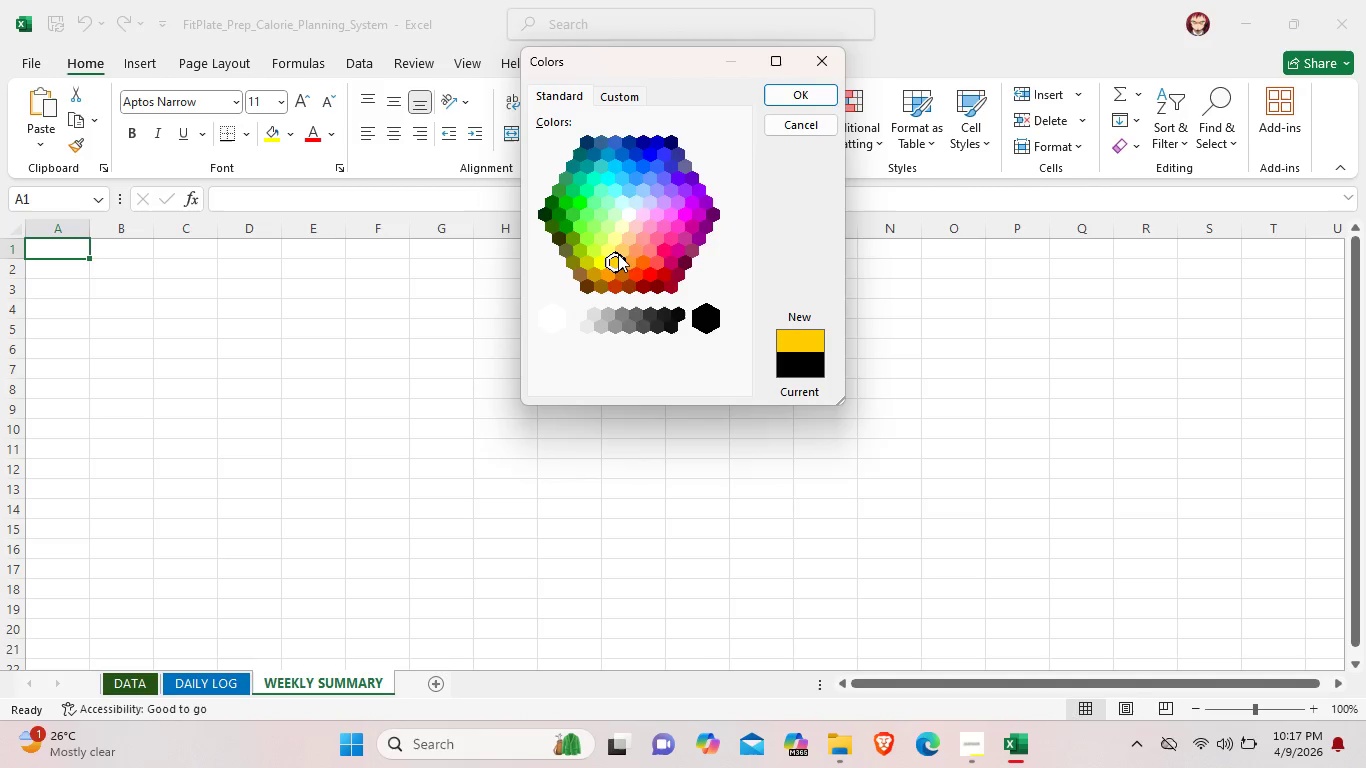 
left_click([628, 98])
 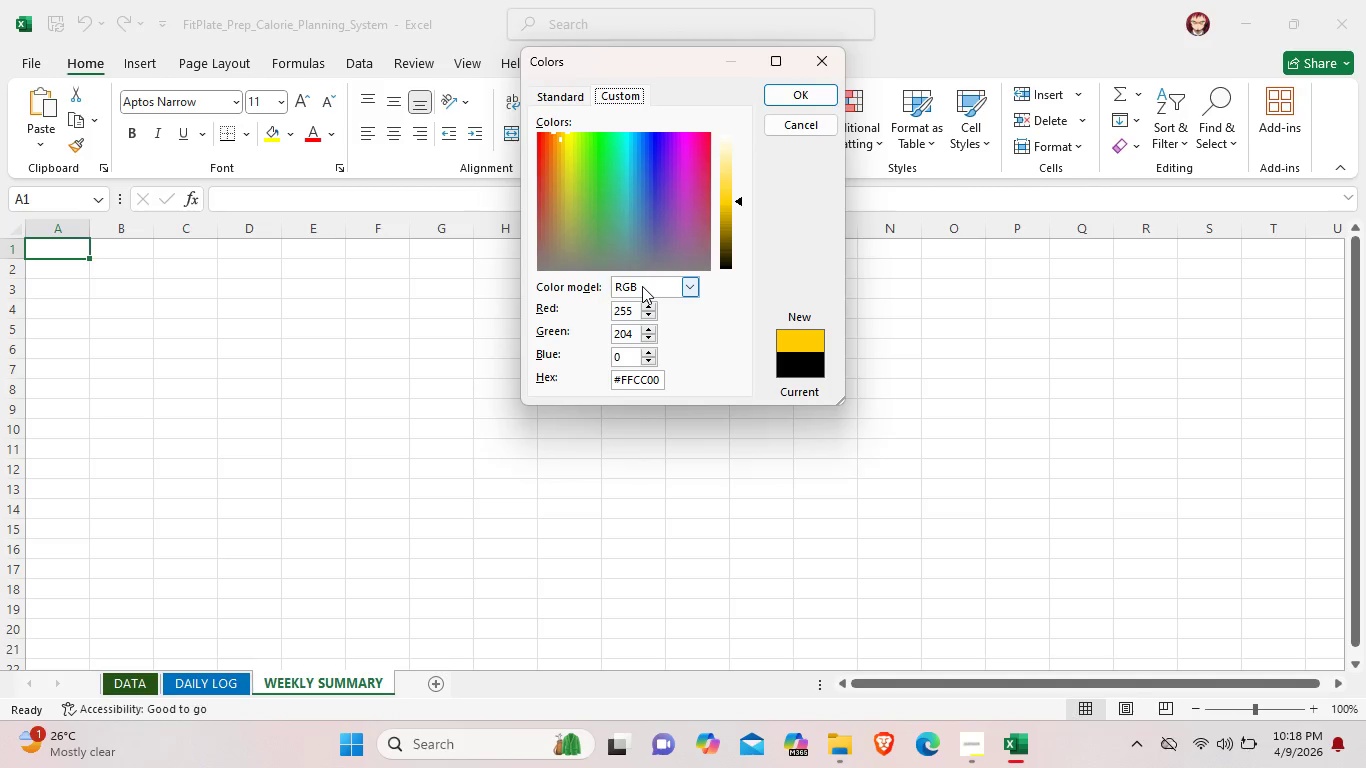 
left_click([651, 284])
 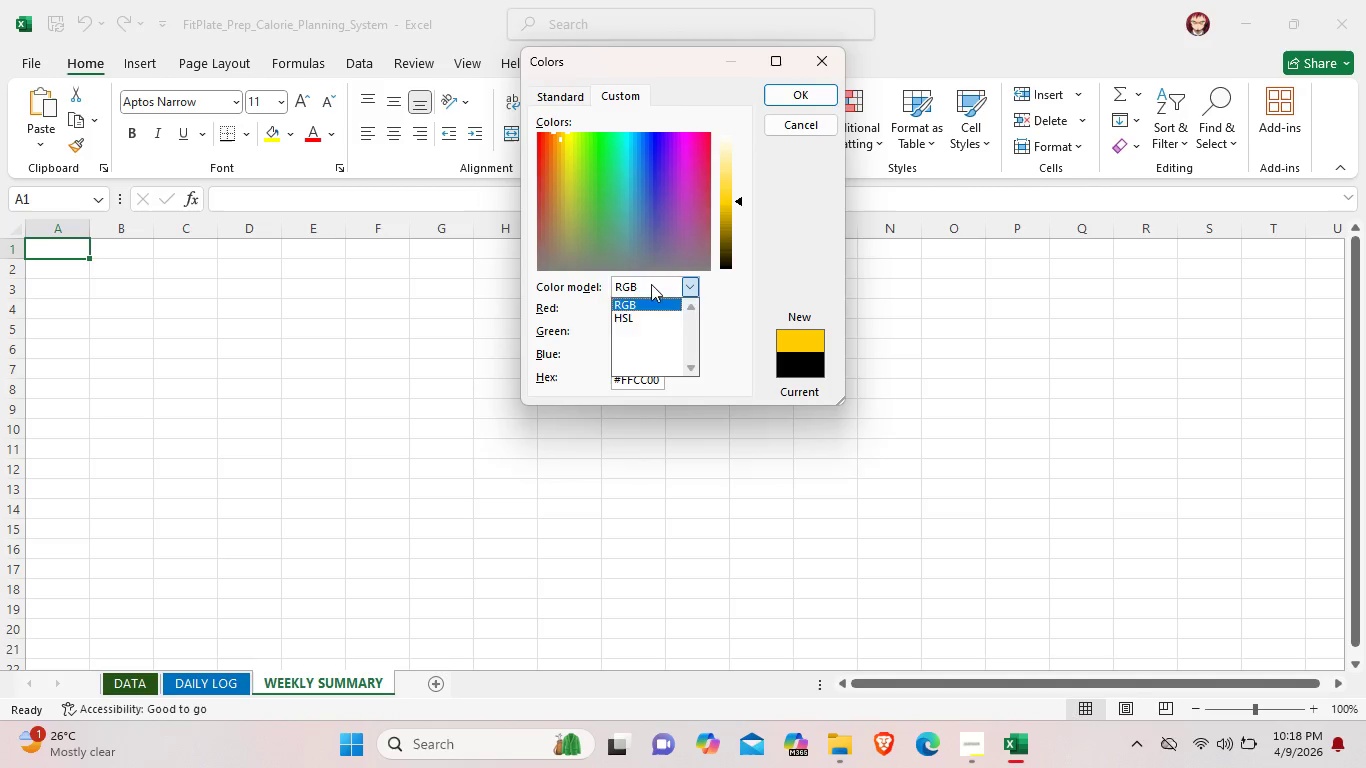 
left_click([651, 284])
 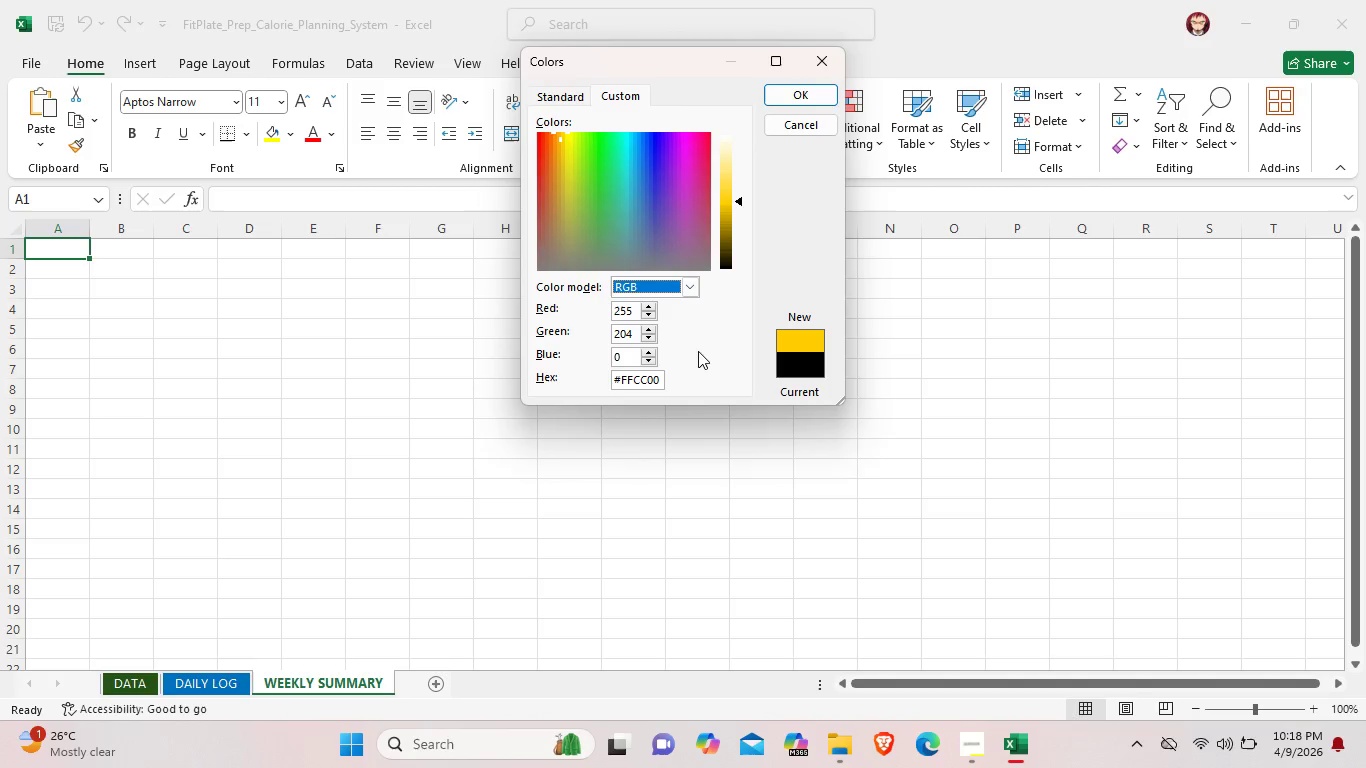 
left_click([703, 347])
 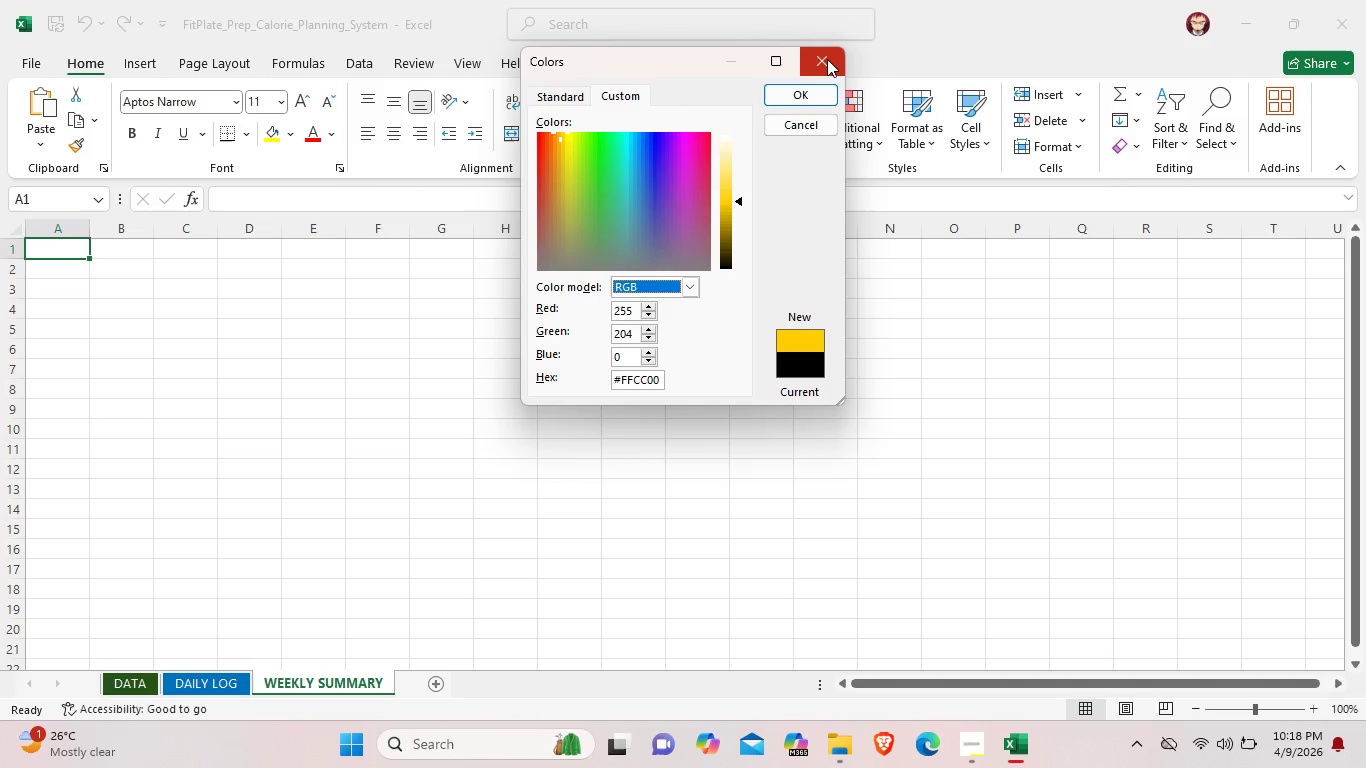 
left_click([827, 59])
 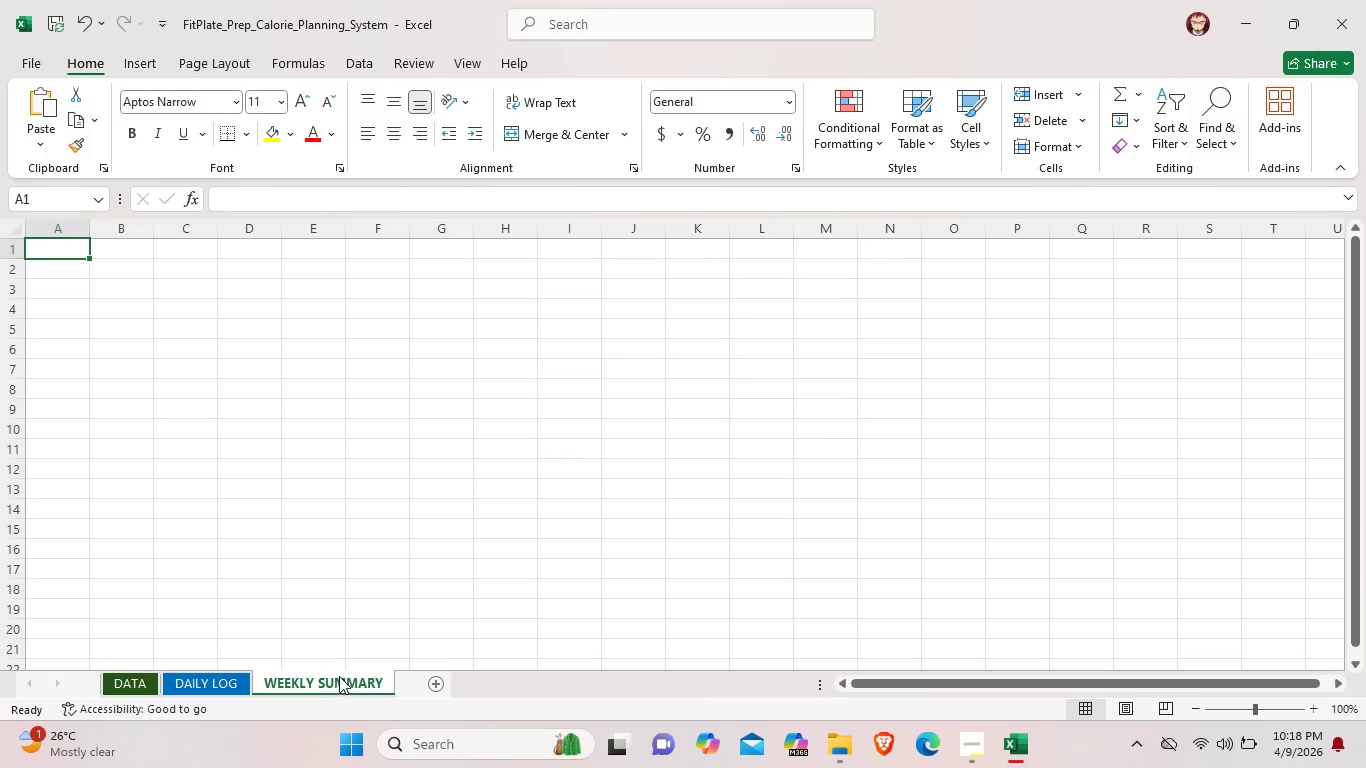 
left_click([370, 676])
 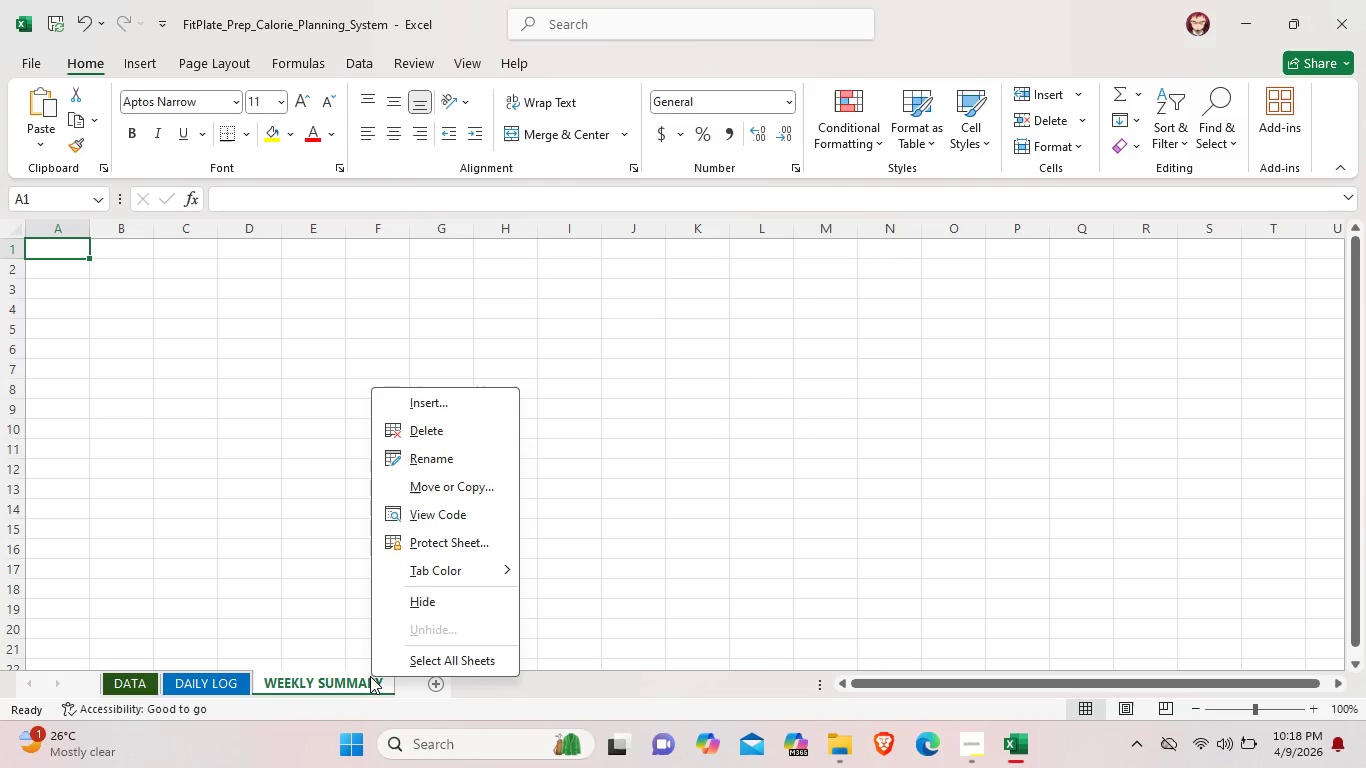 
right_click([370, 676])
 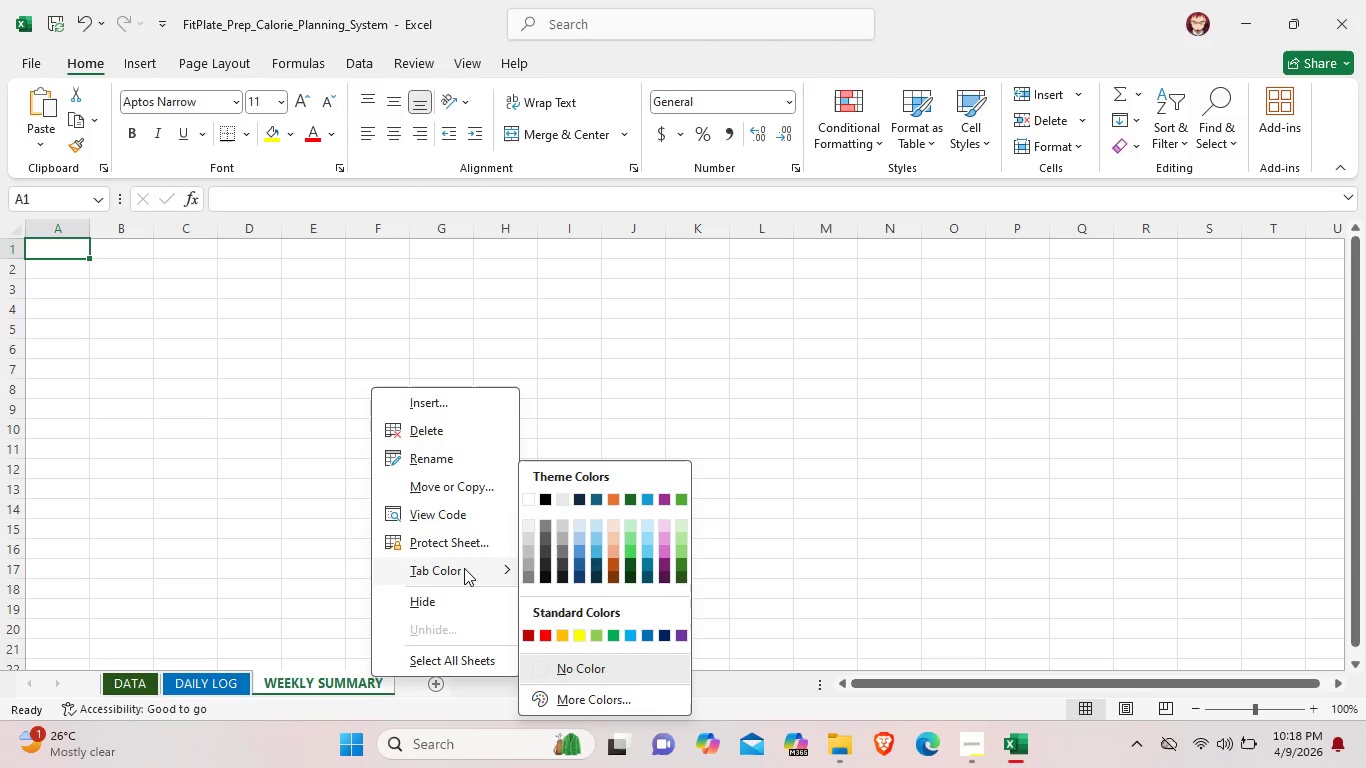 
wait(5.3)
 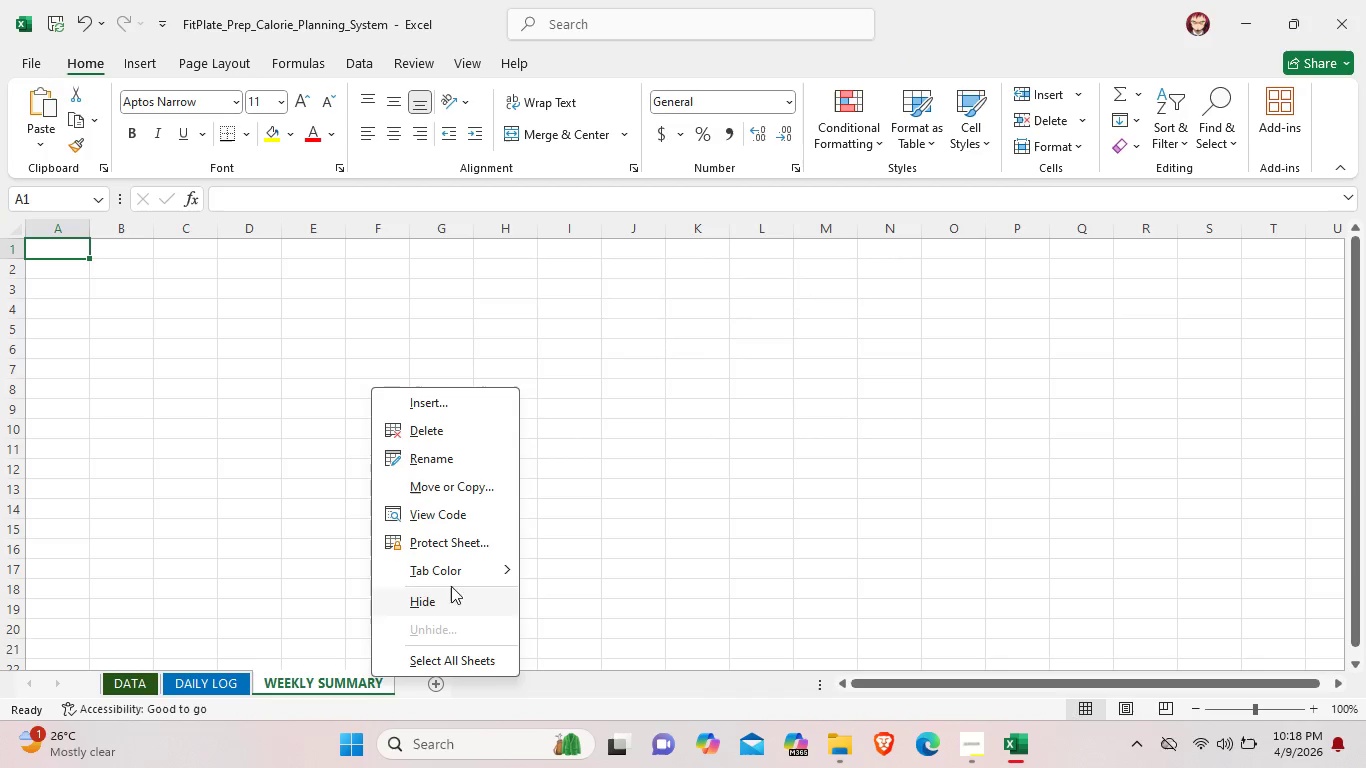 
left_click([464, 568])
 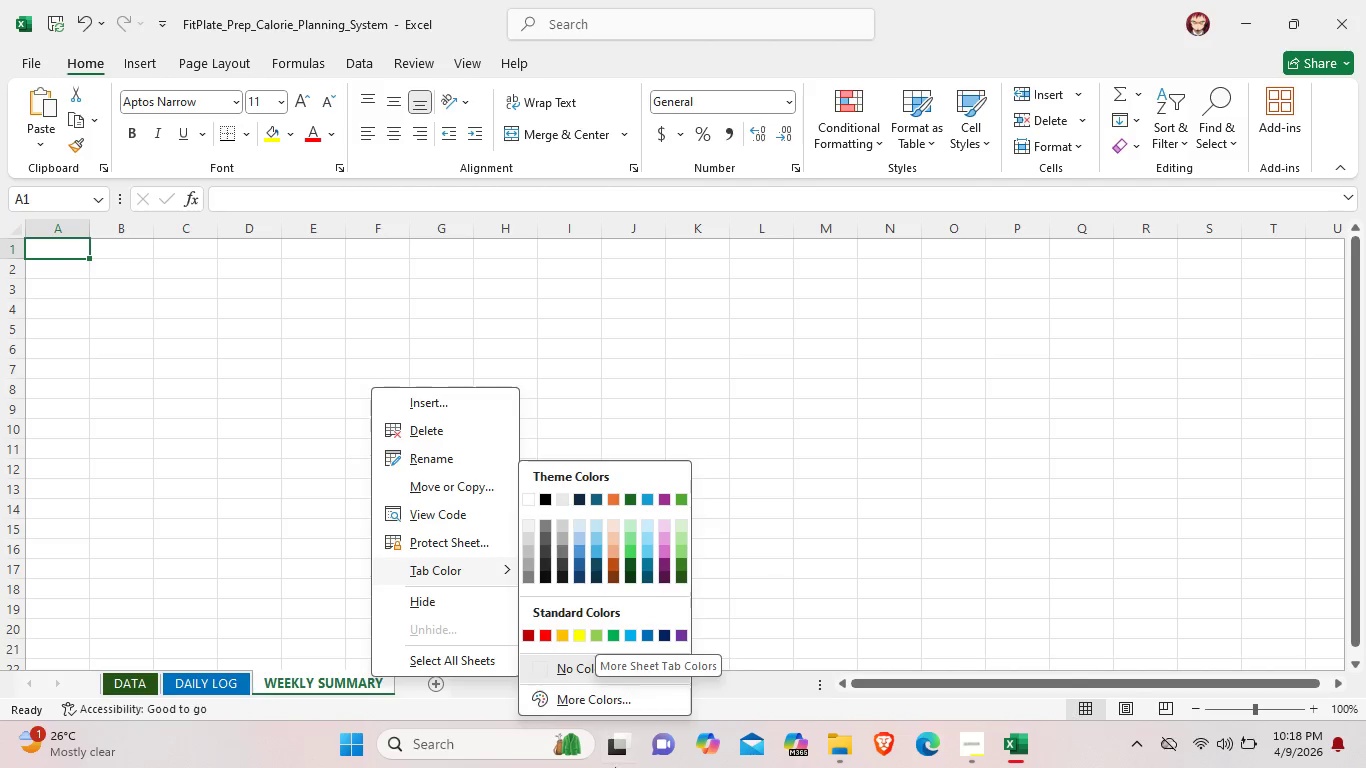 
wait(23.11)
 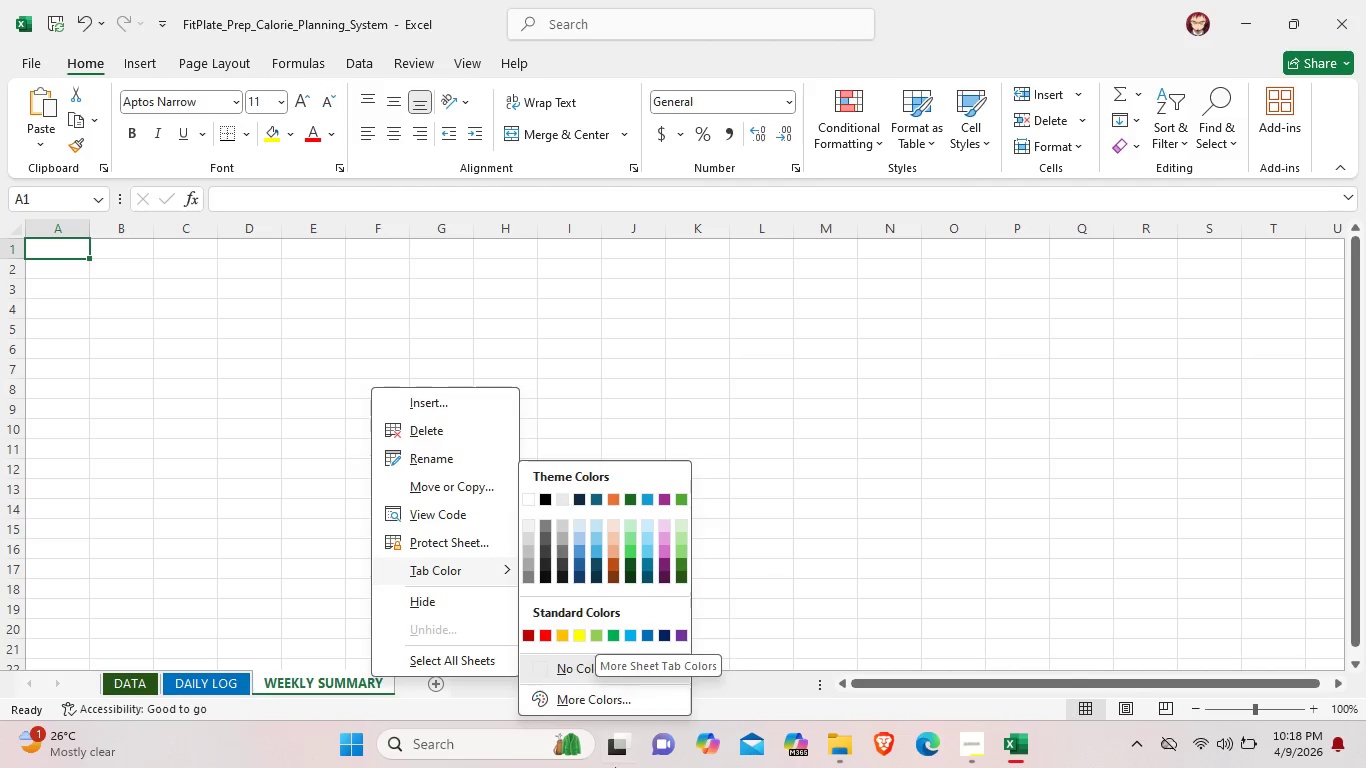 
mouse_move([507, 573])
 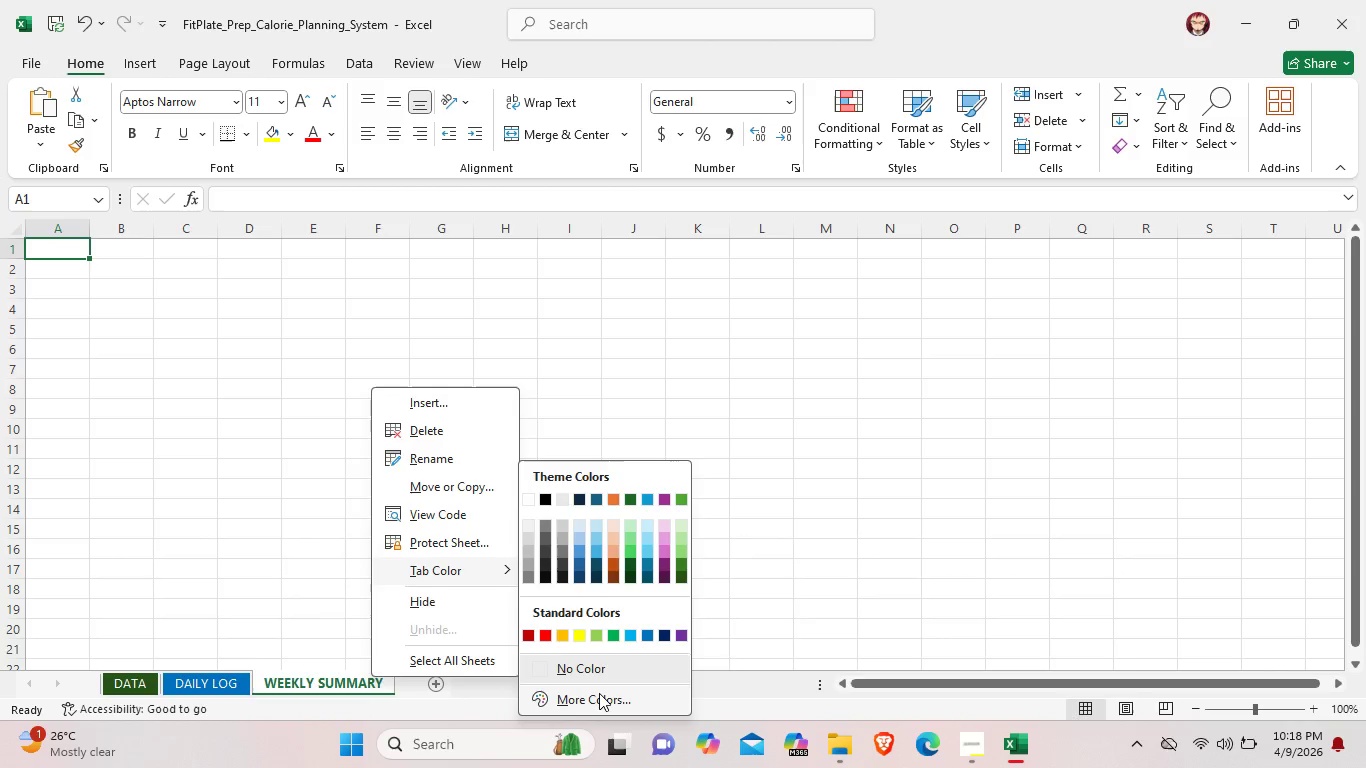 
left_click([599, 693])
 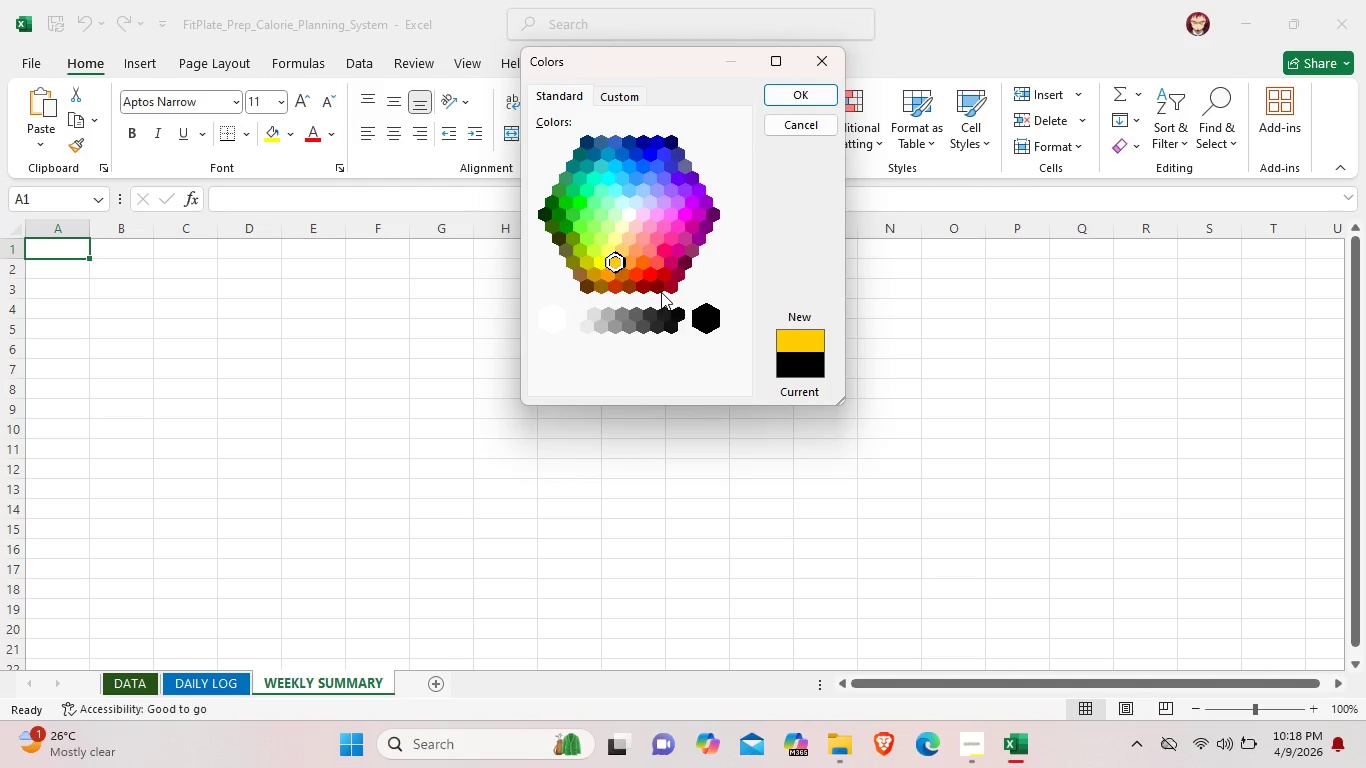 
wait(11.39)
 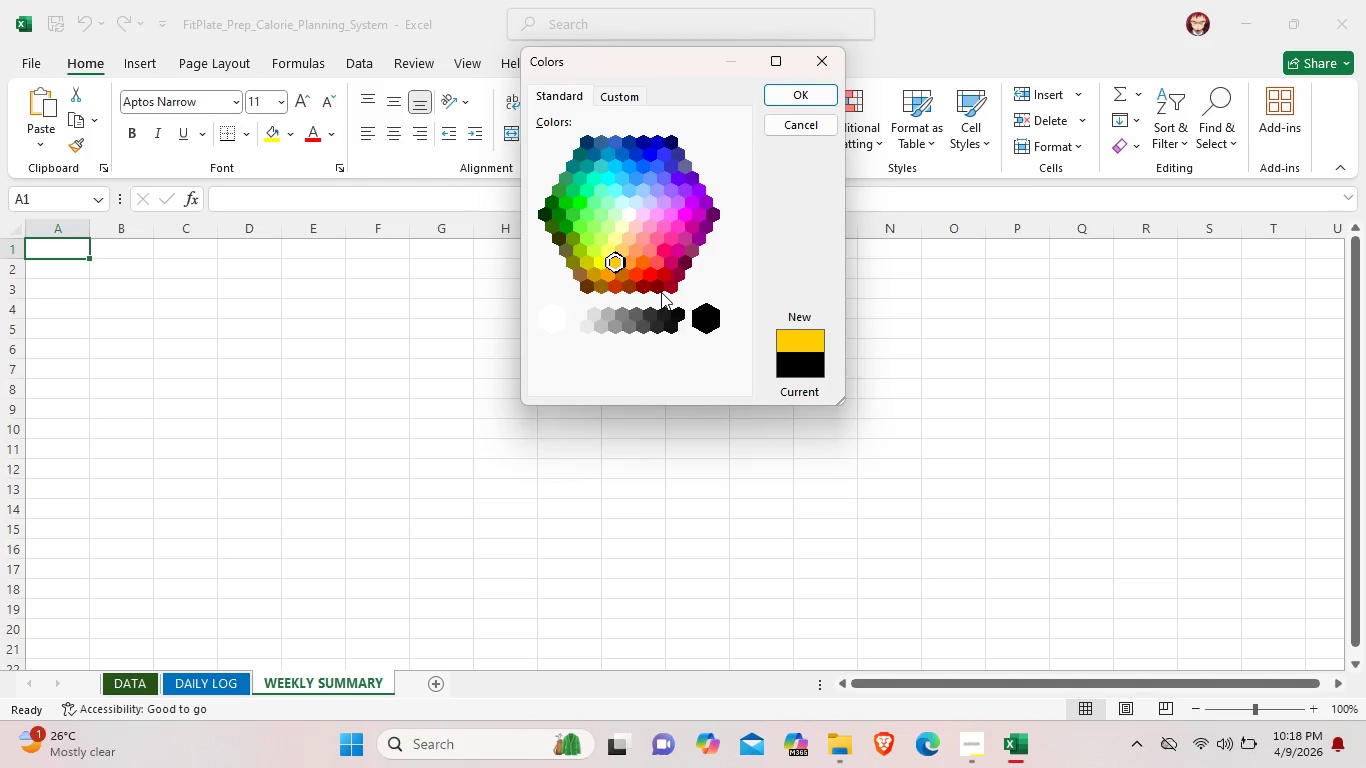 
left_click([621, 277])
 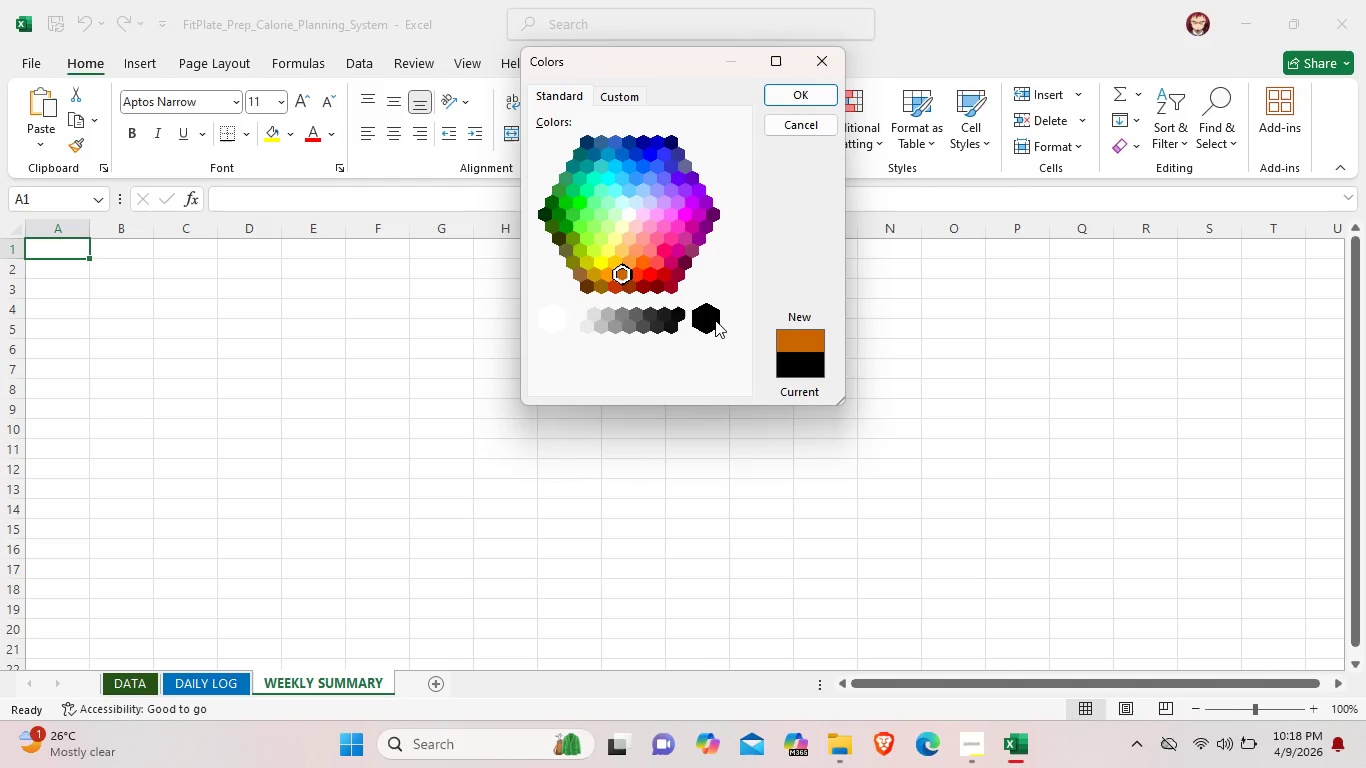 
left_click([715, 320])
 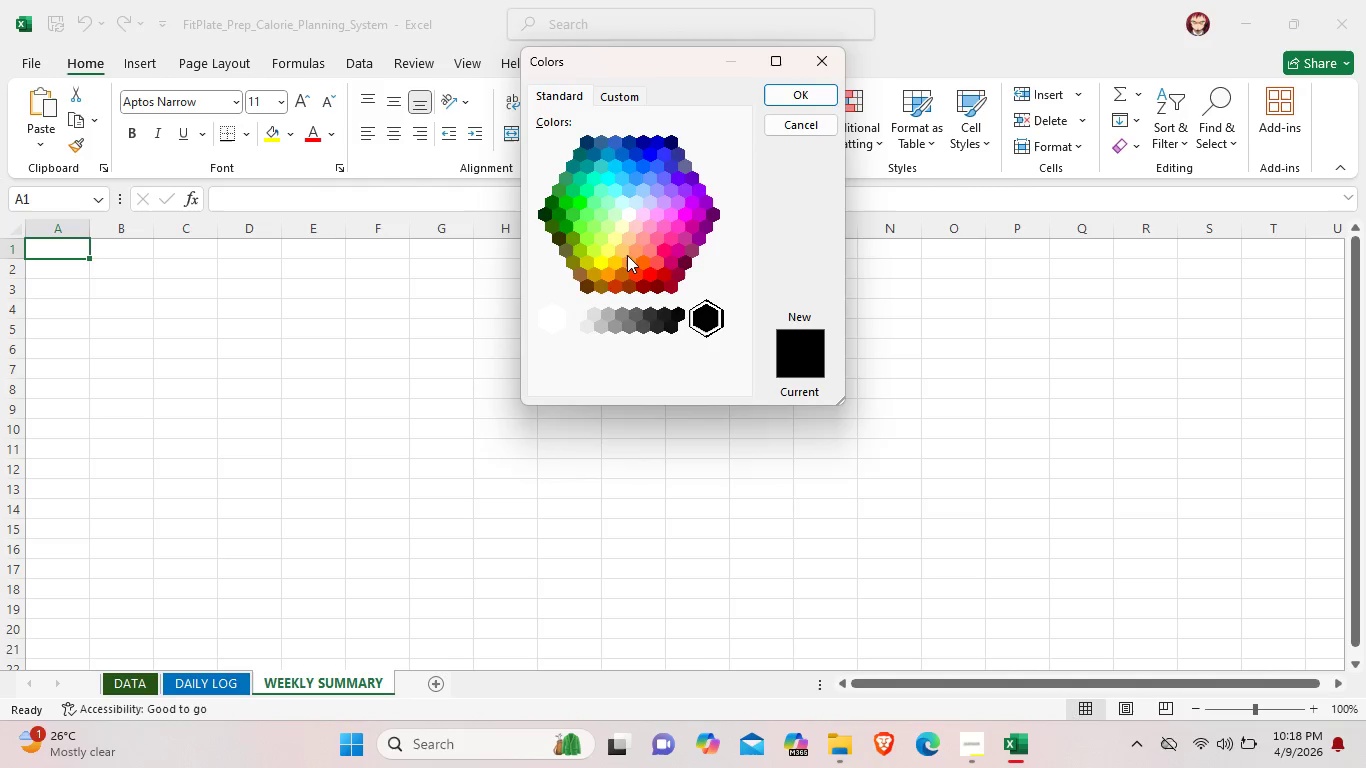 
left_click([621, 253])
 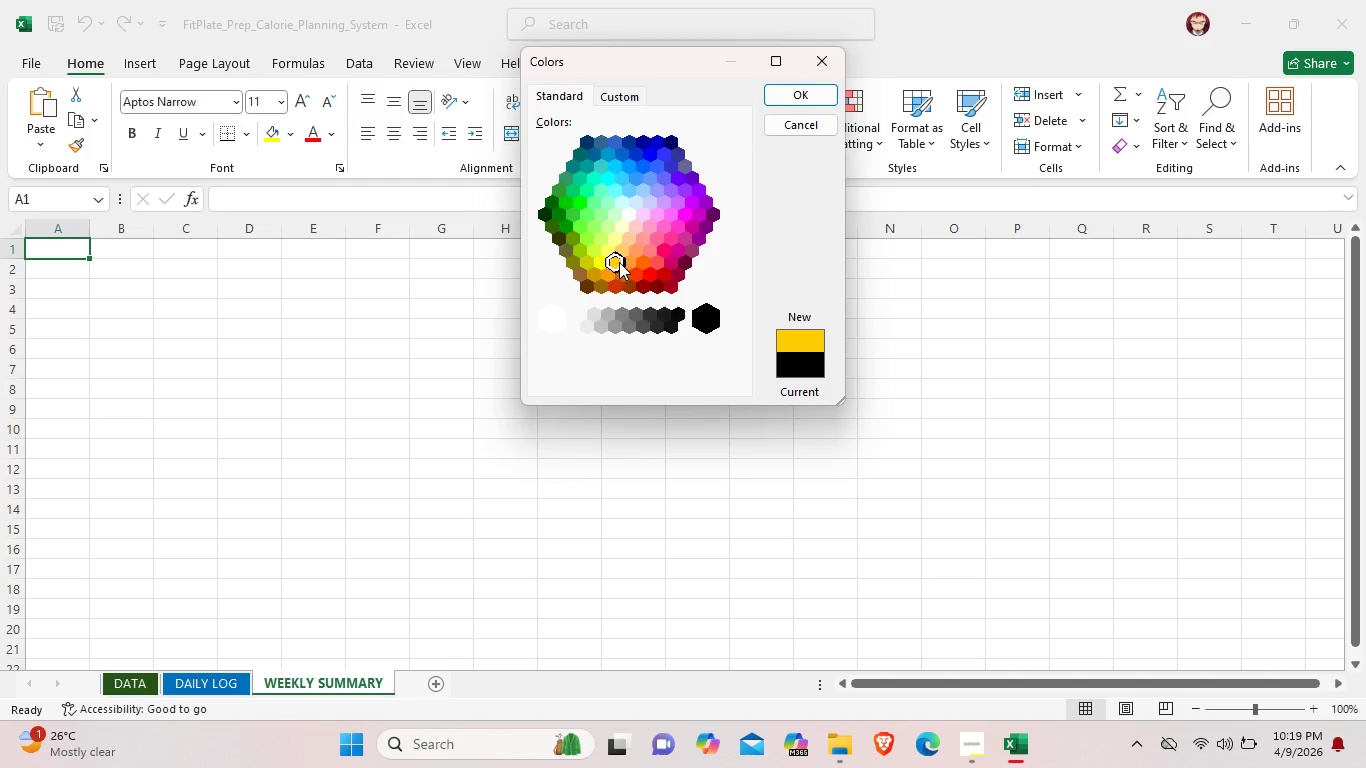 
left_click([623, 91])
 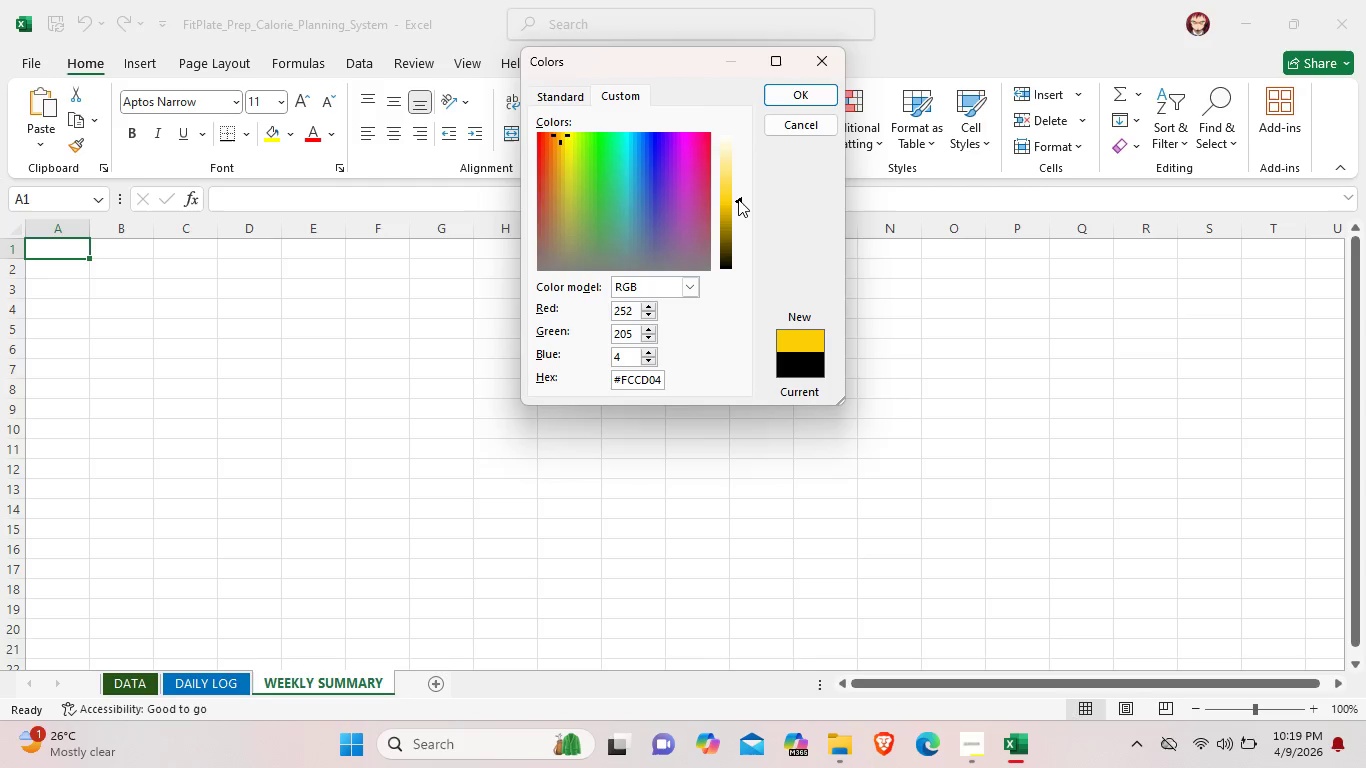 
left_click_drag(start_coordinate=[738, 199], to_coordinate=[737, 204])
 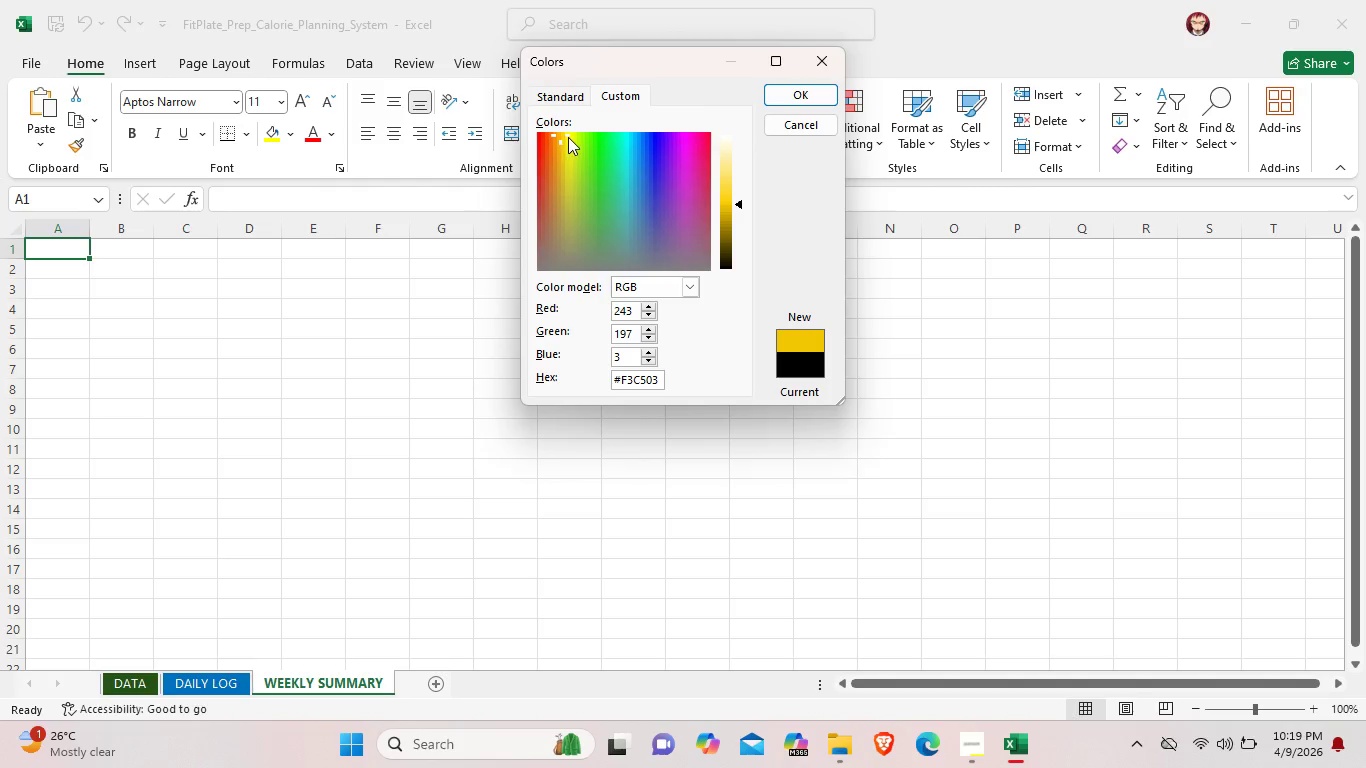 
left_click_drag(start_coordinate=[557, 131], to_coordinate=[560, 163])
 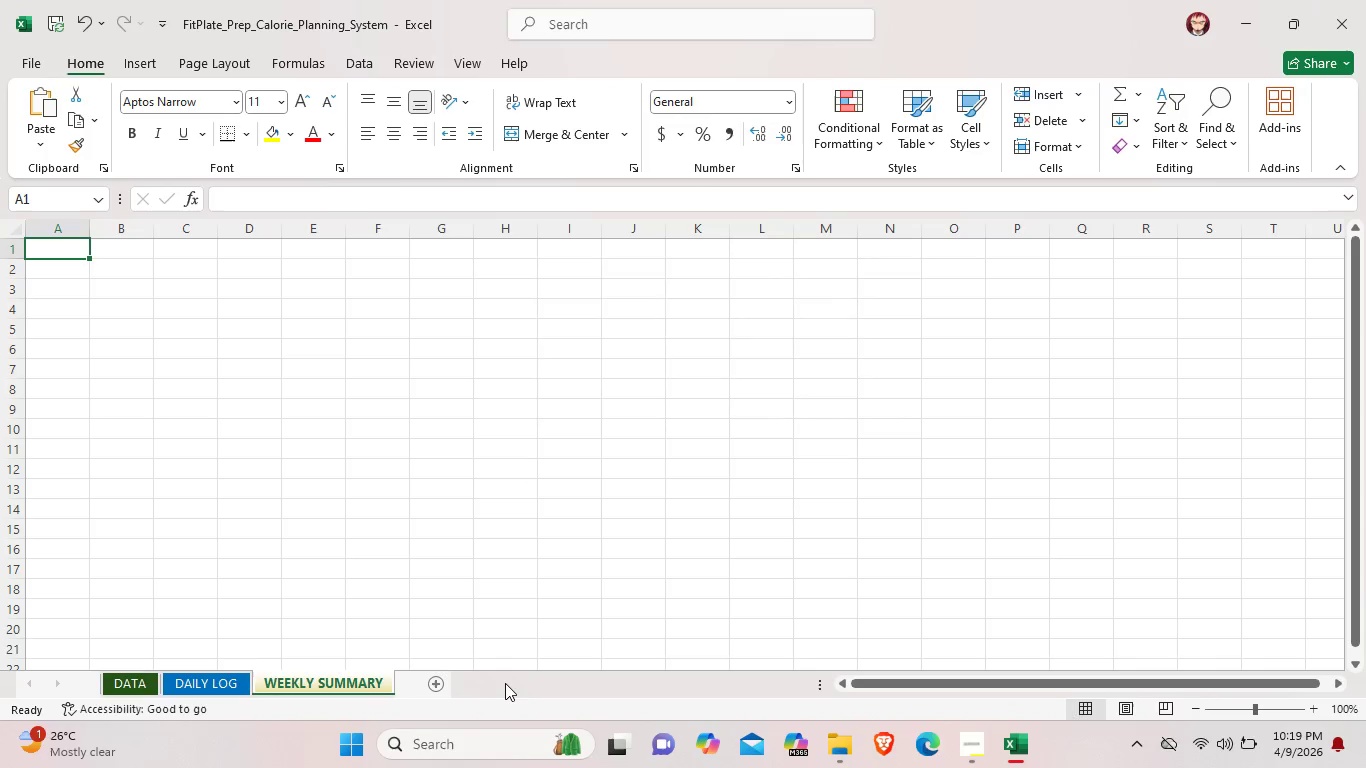 
left_click([436, 679])
 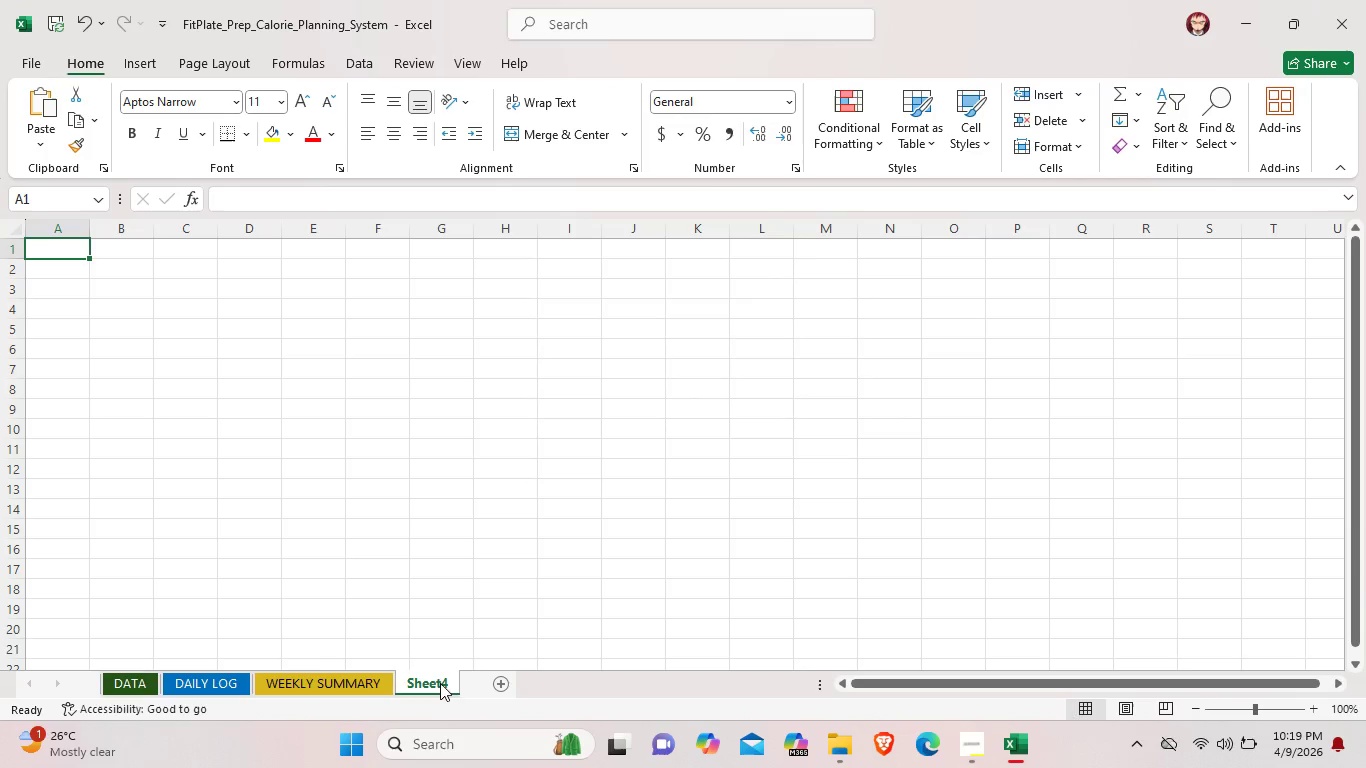 
left_click([442, 680])
 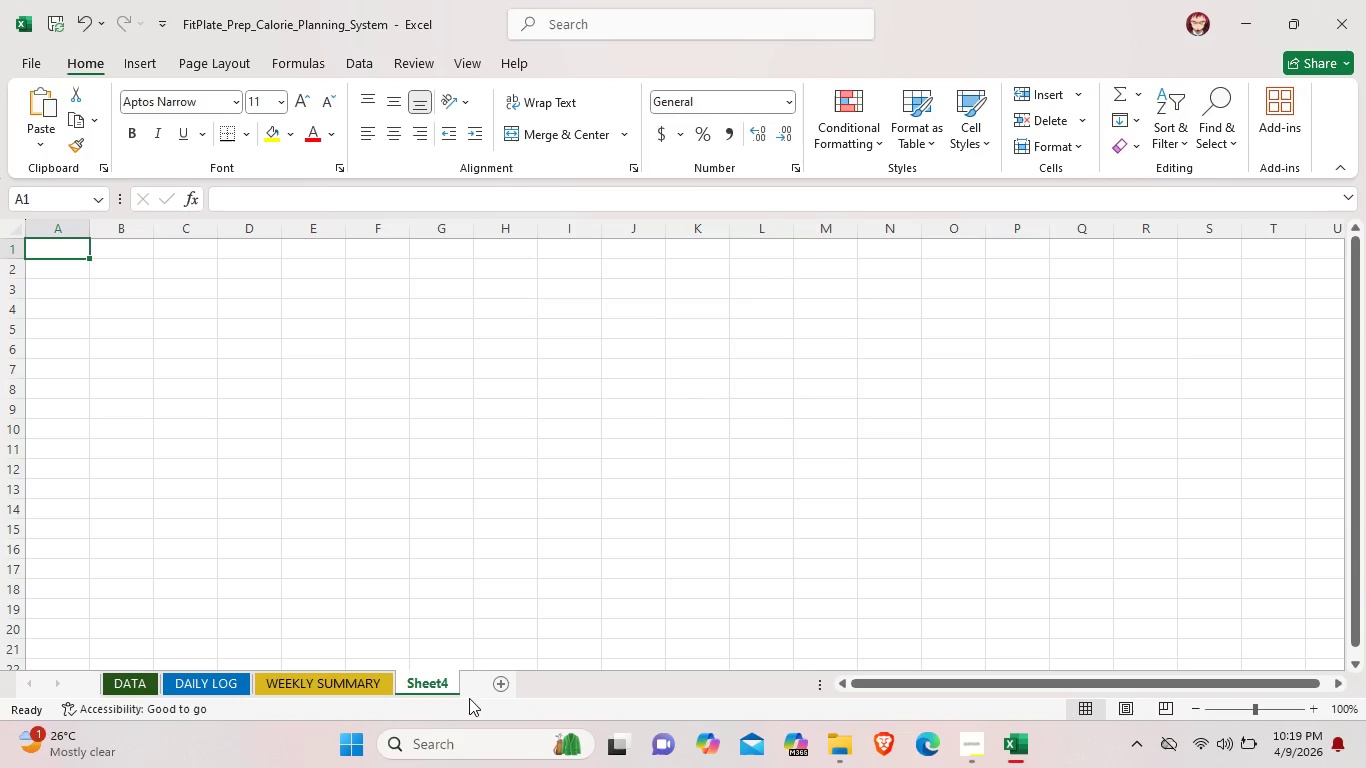 
right_click([438, 682])
 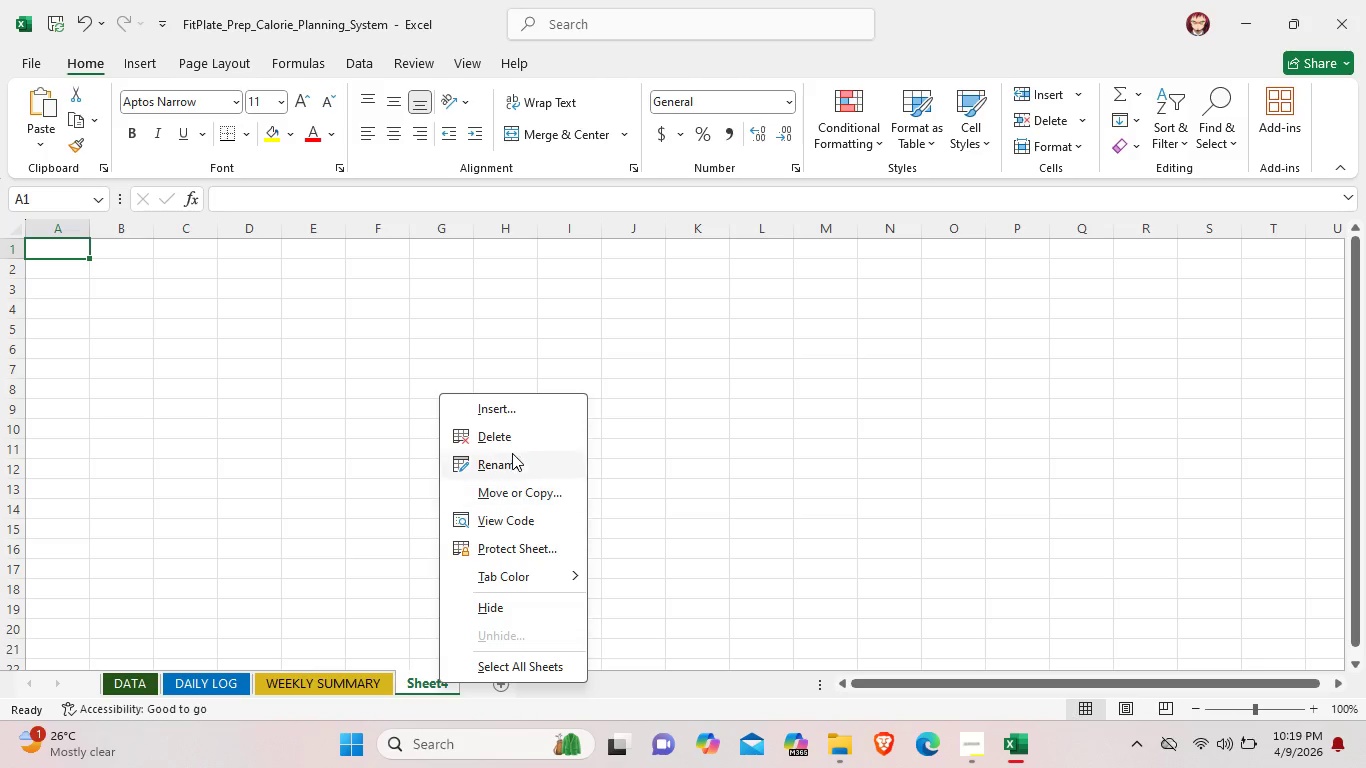 
left_click([512, 452])
 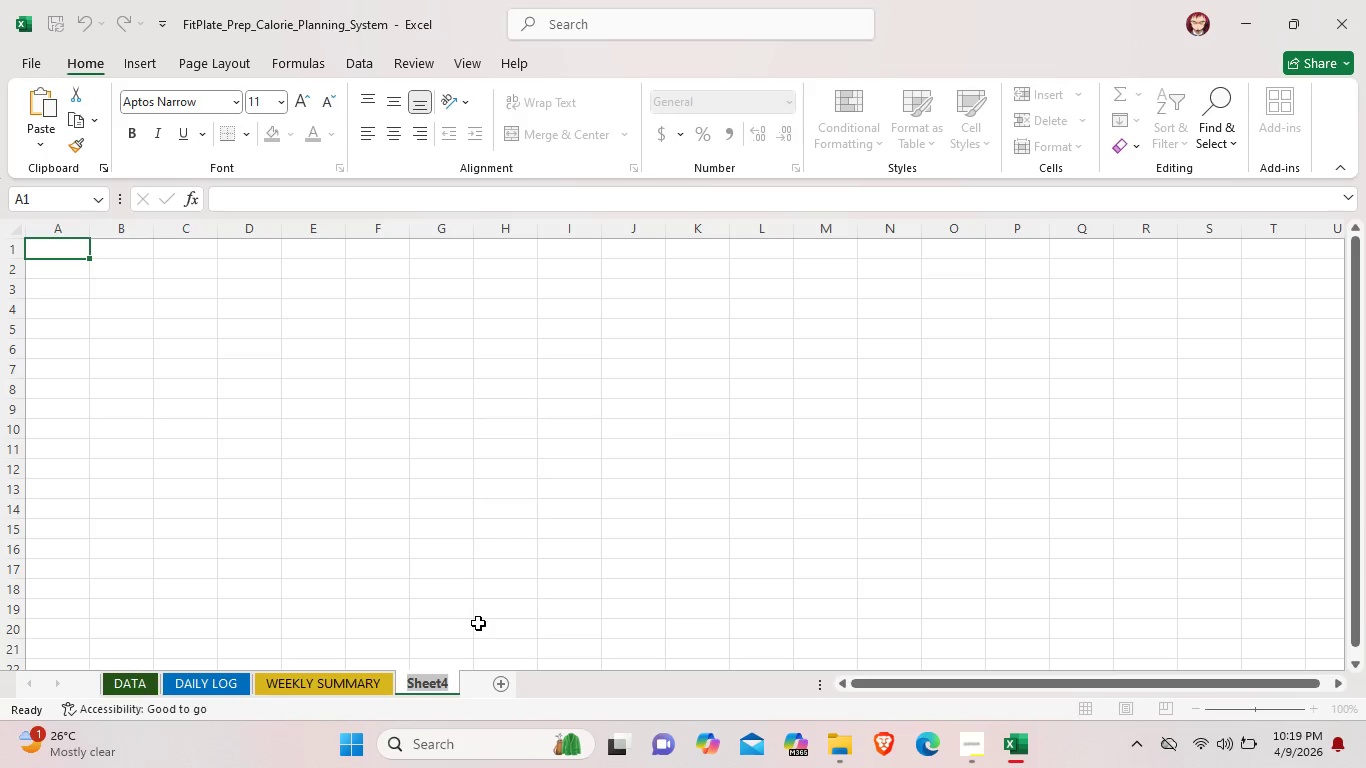 
key(Backspace)
key(Backspace)
type(das)
 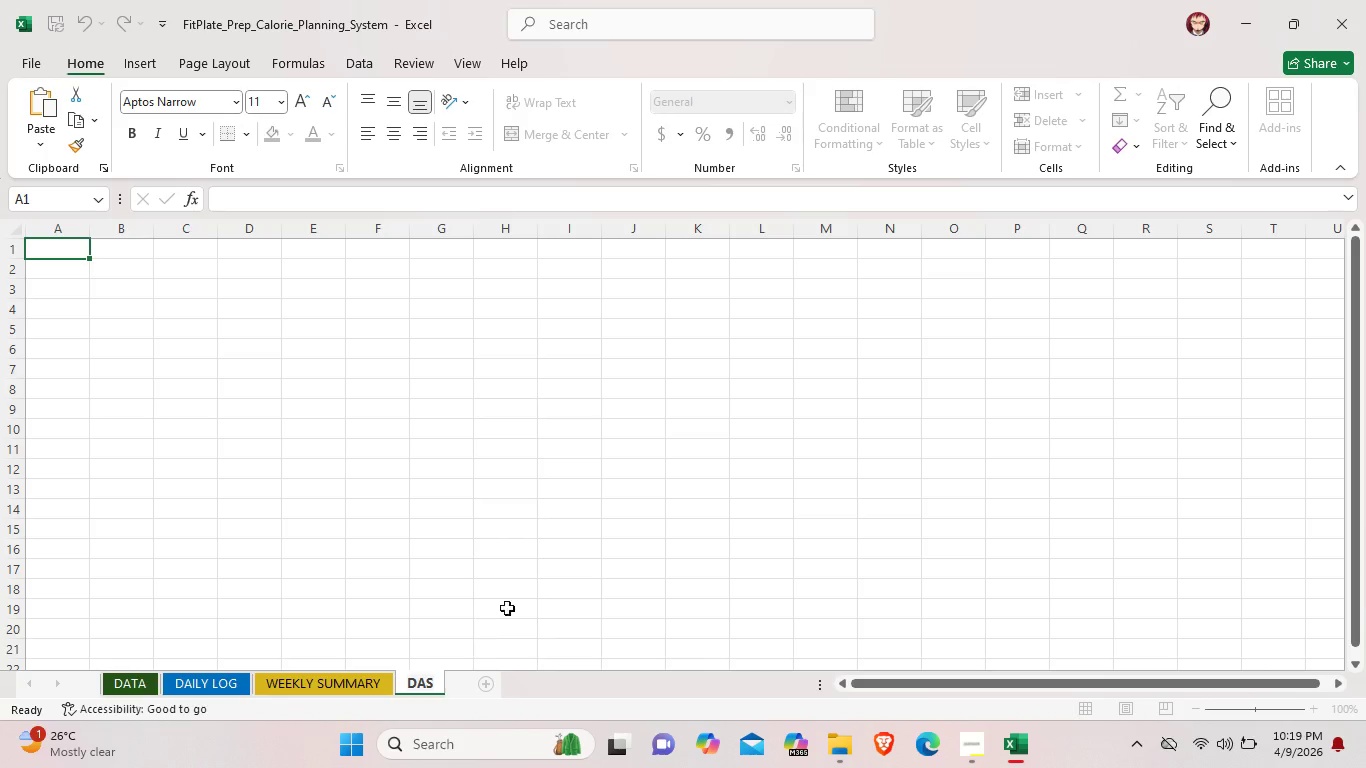 
type(hboard)
 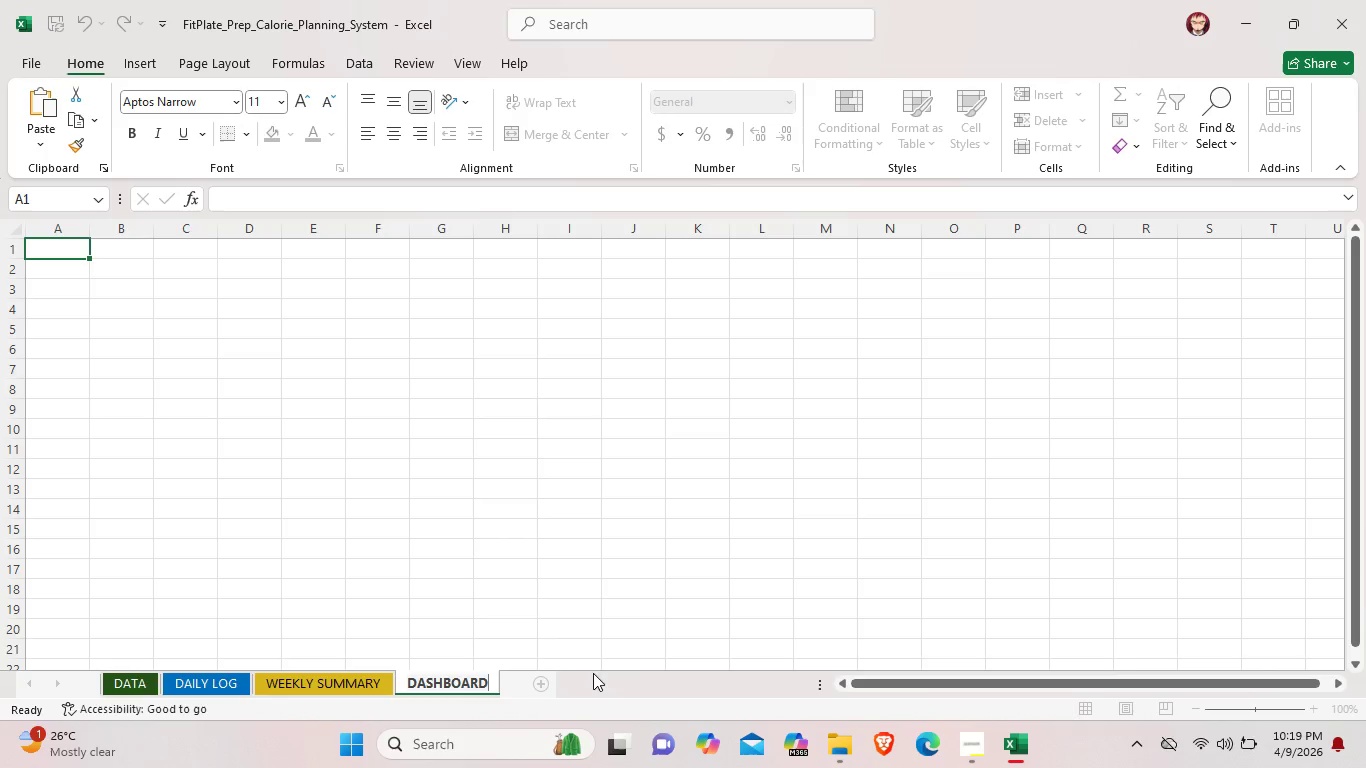 
left_click([593, 690])
 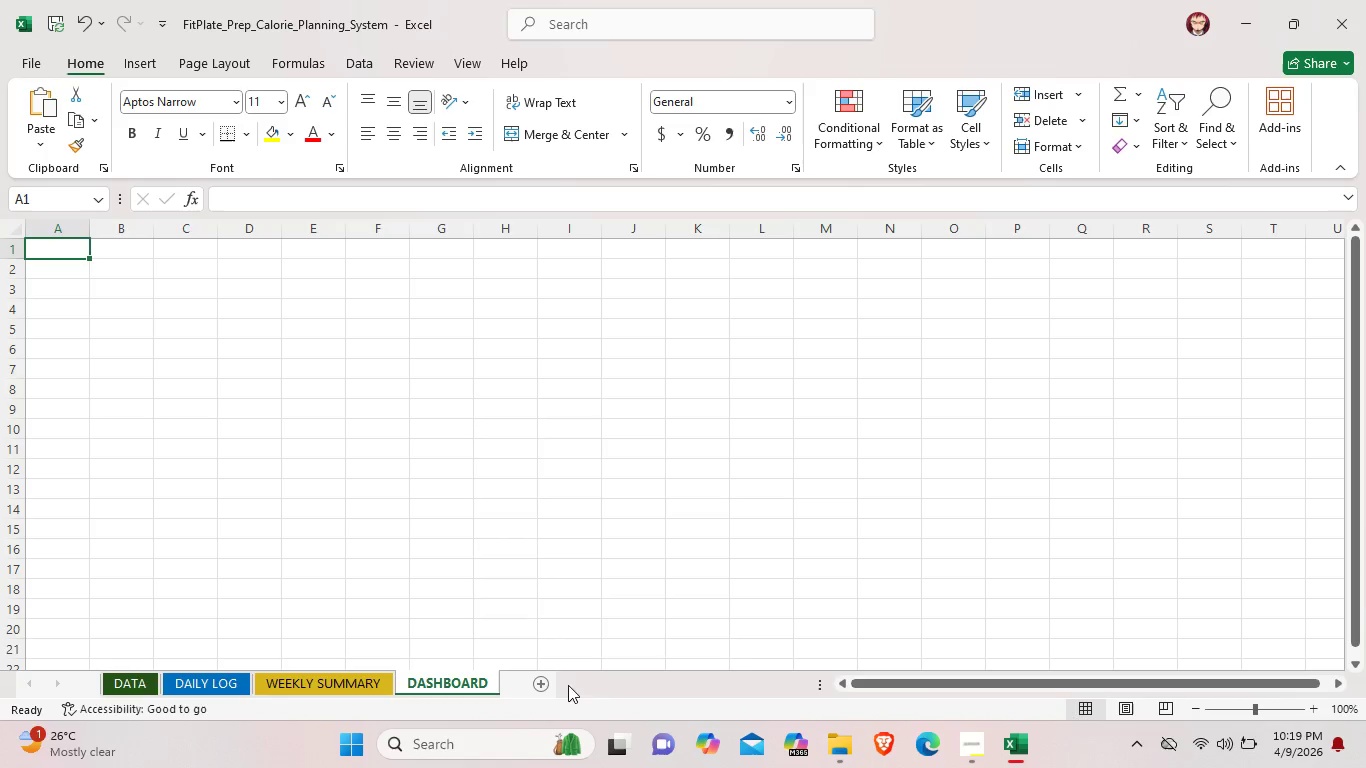 
mouse_move([525, 680])
 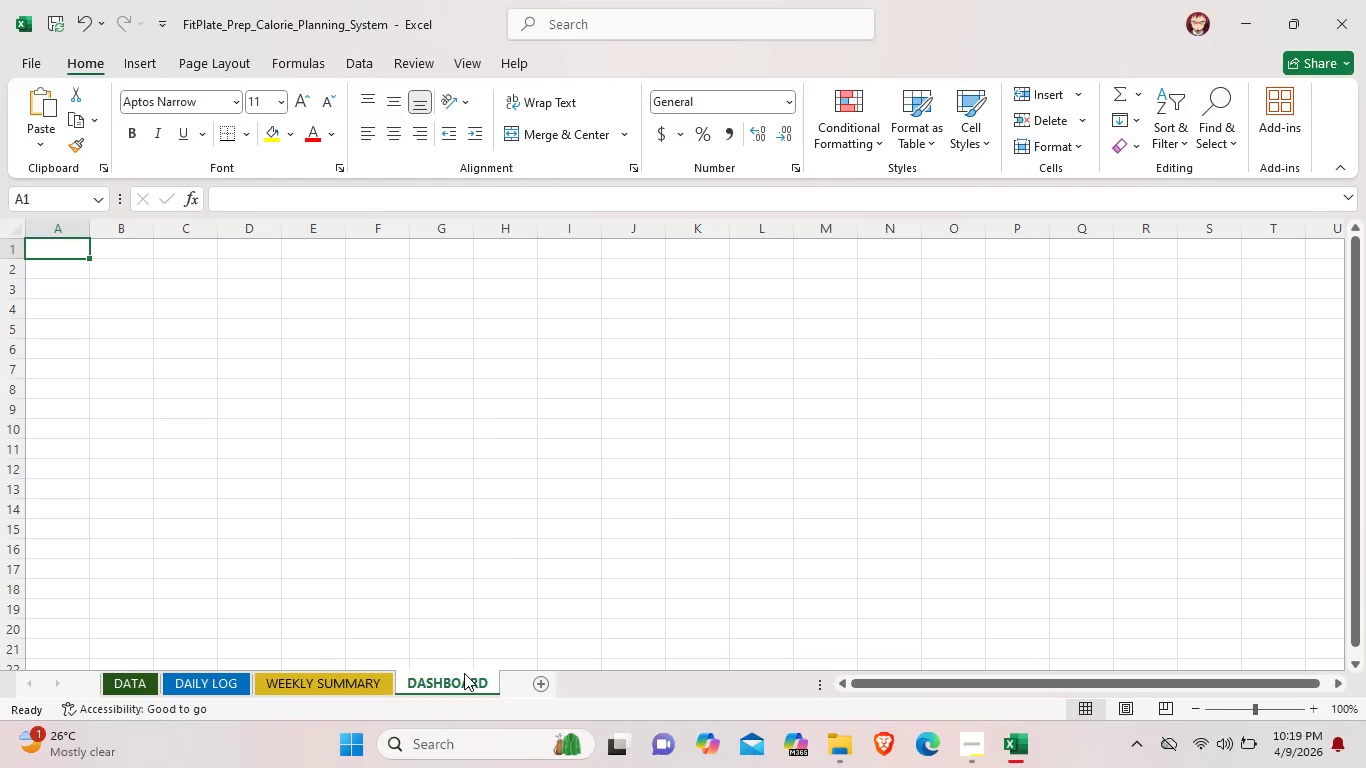 
right_click([464, 673])
 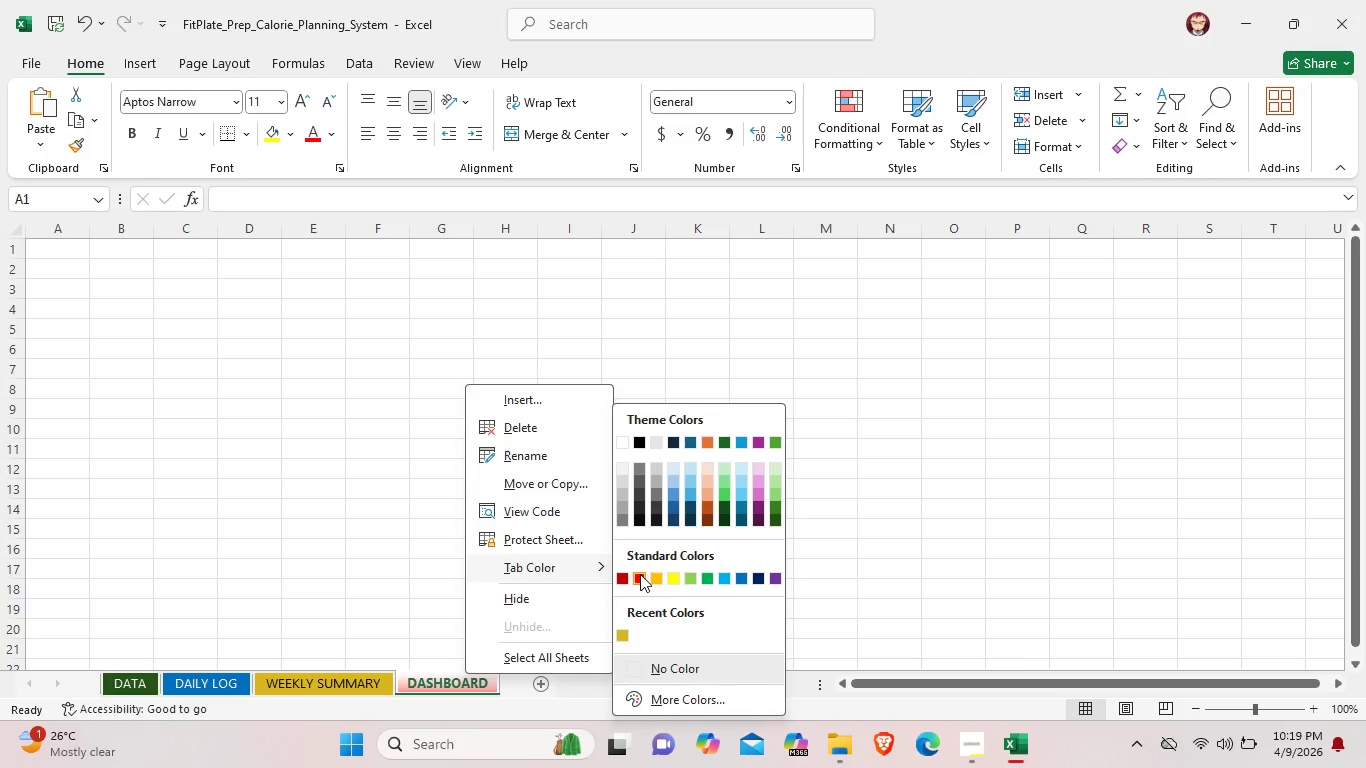 
left_click([640, 574])
 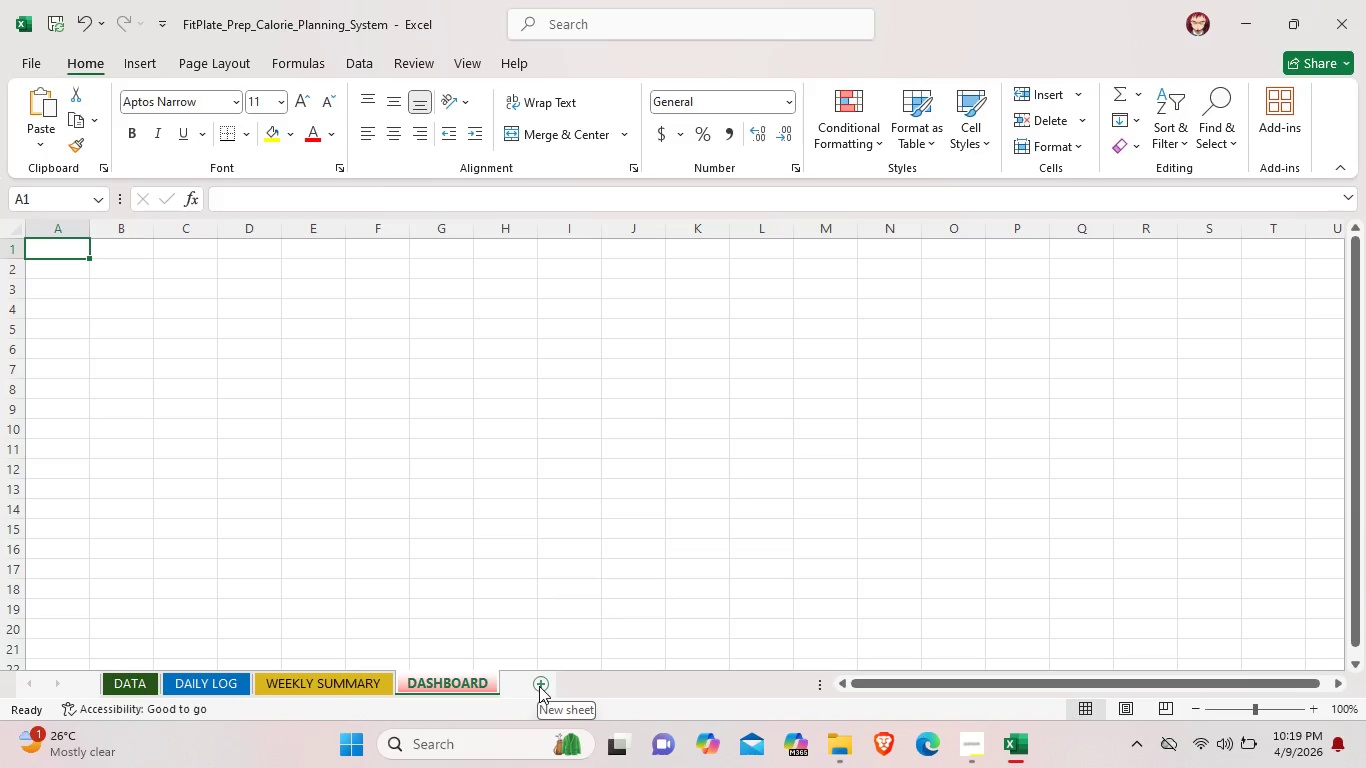 
left_click([539, 686])
 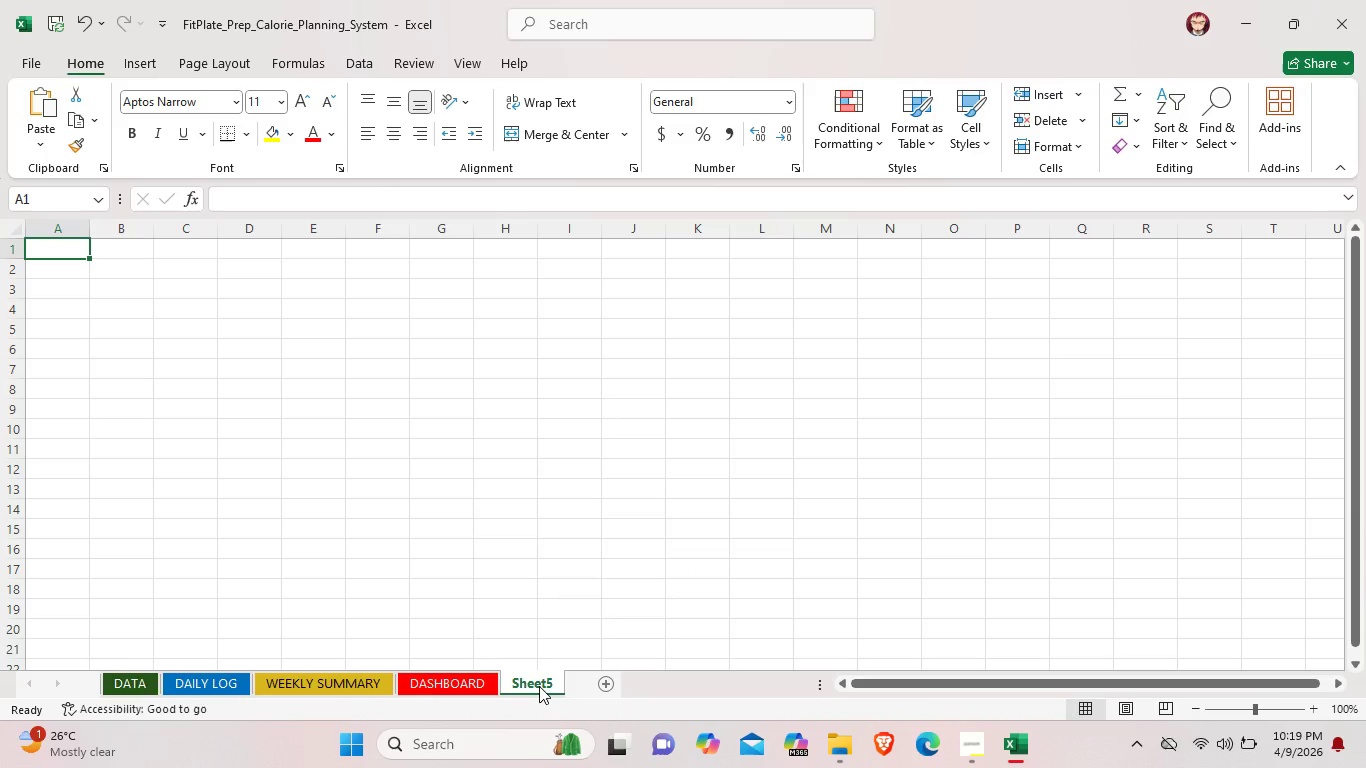 
right_click([539, 686])
 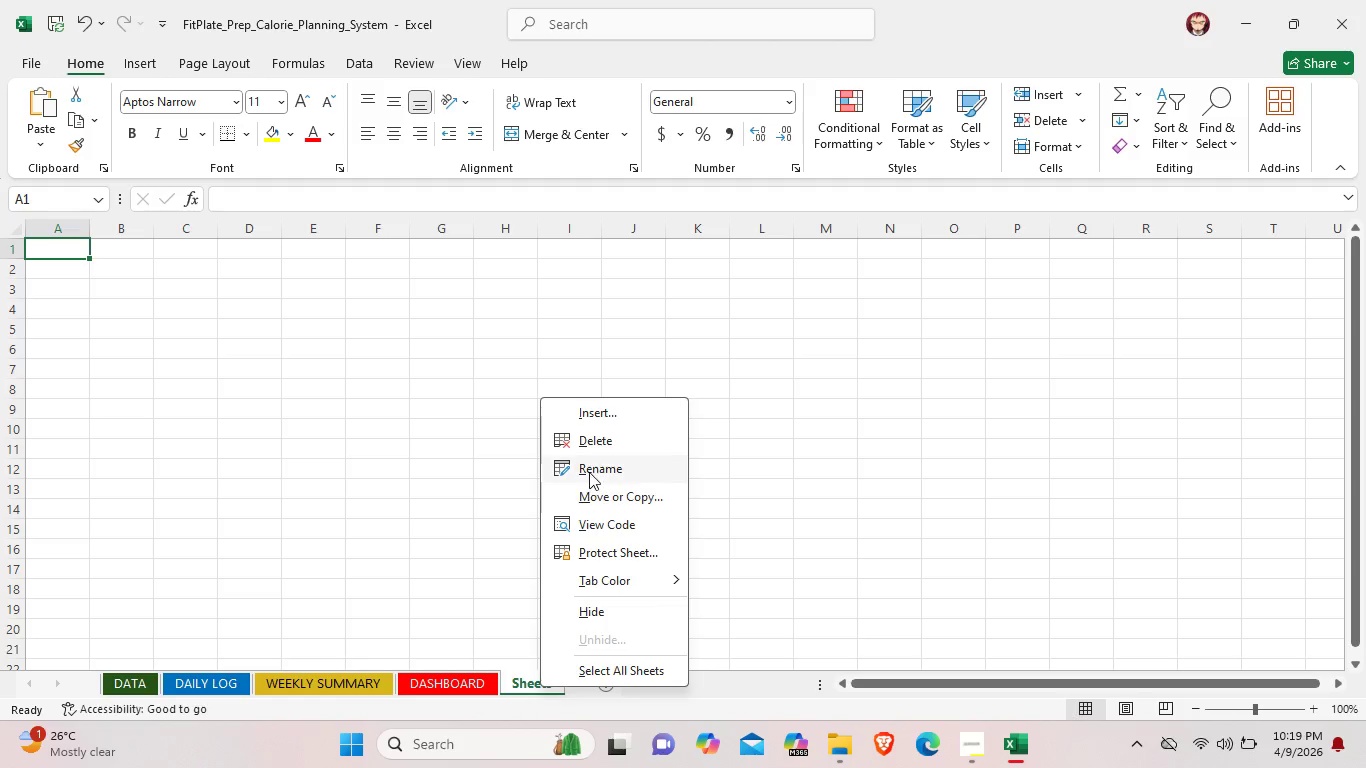 
left_click([589, 472])
 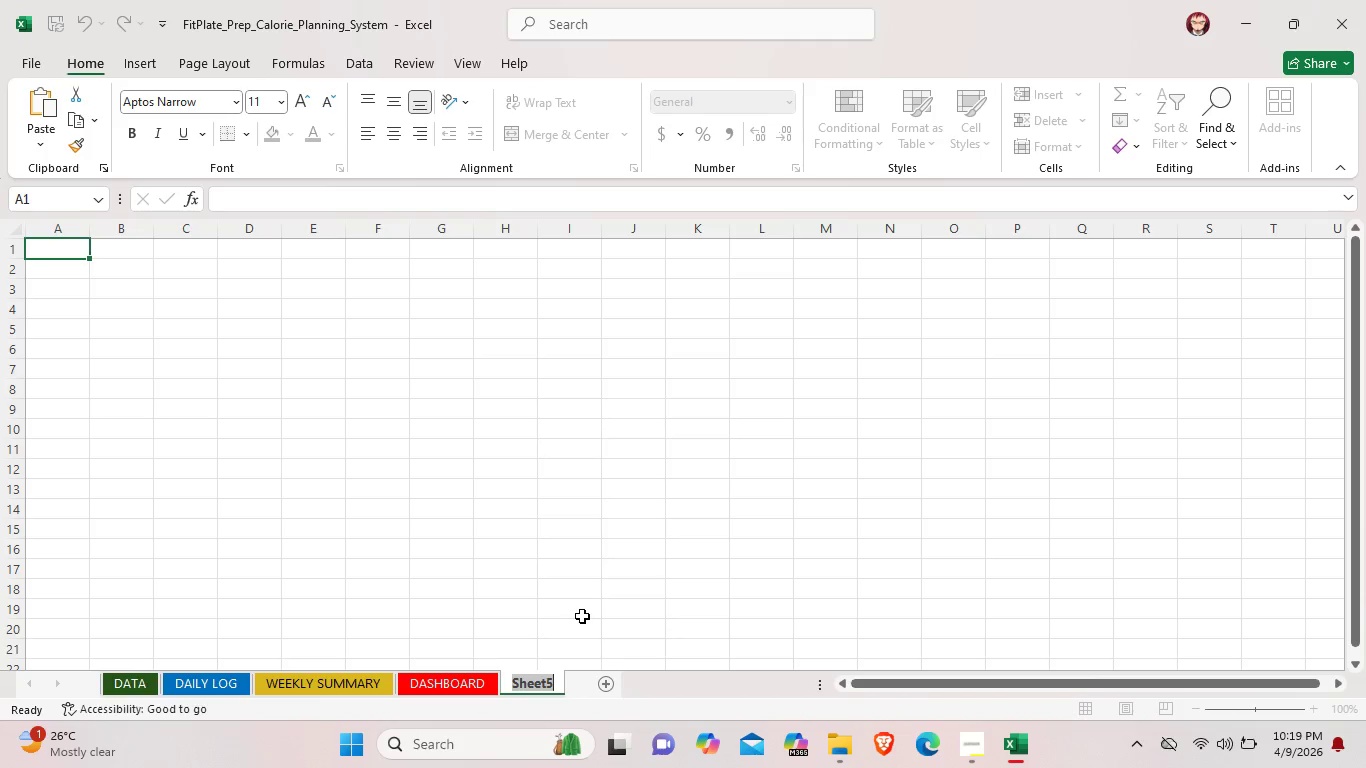 
key(Backspace)
key(Backspace)
type(help)
 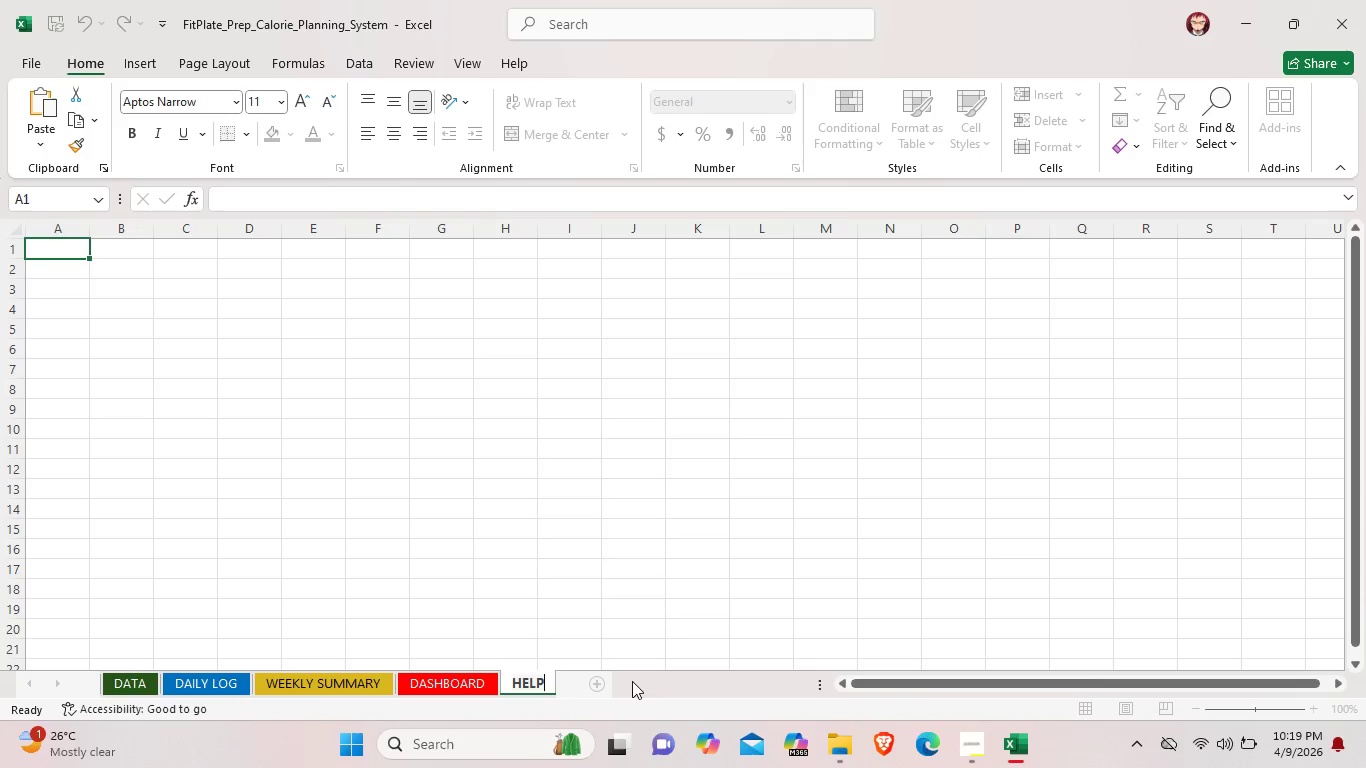 
left_click([641, 683])
 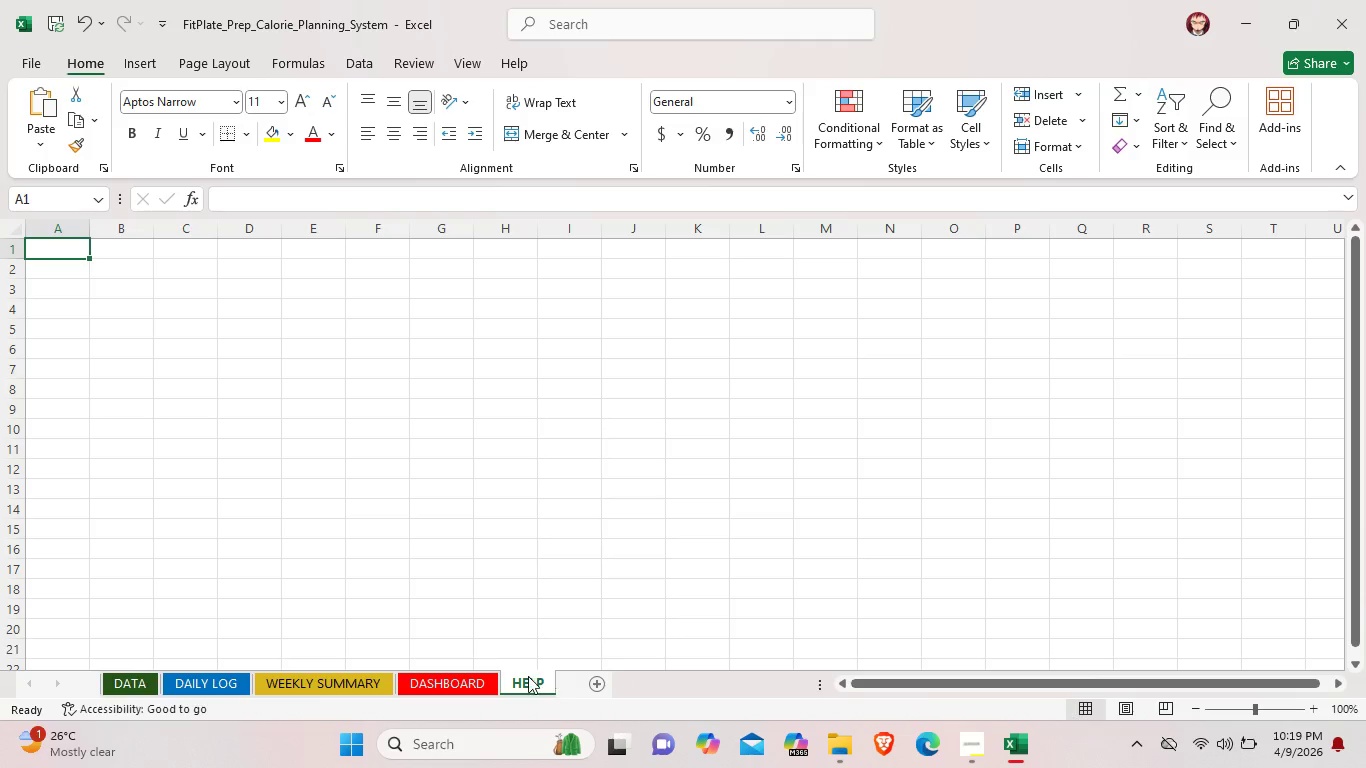 
right_click([528, 677])
 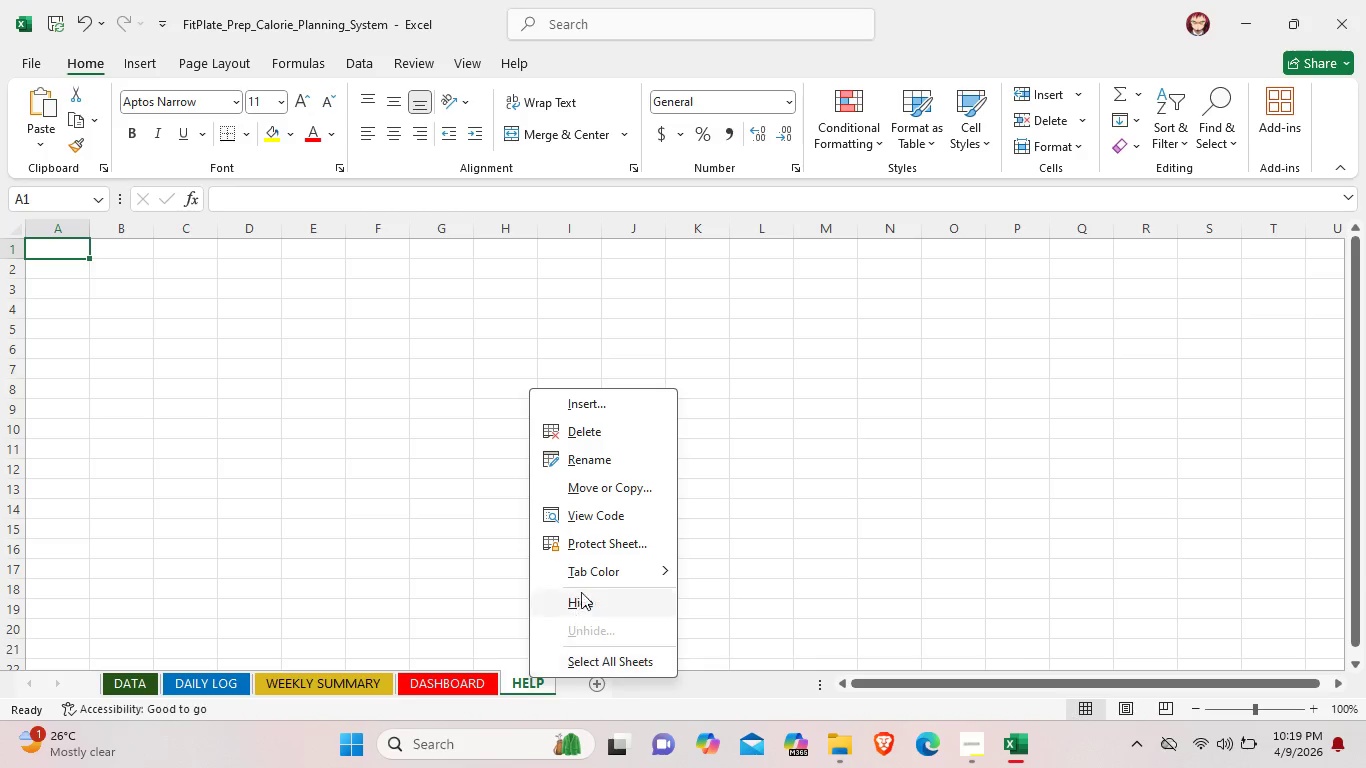 
mouse_move([608, 572])
 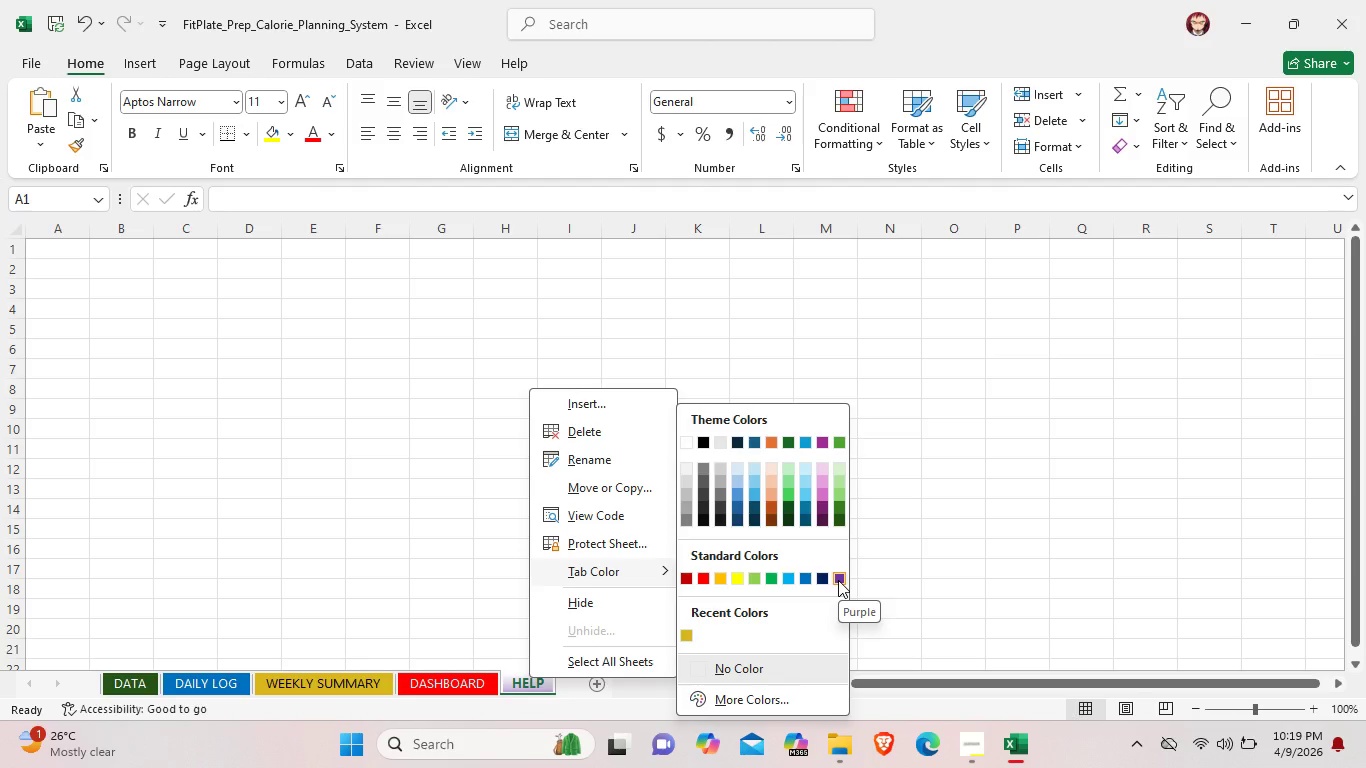 
left_click([838, 580])
 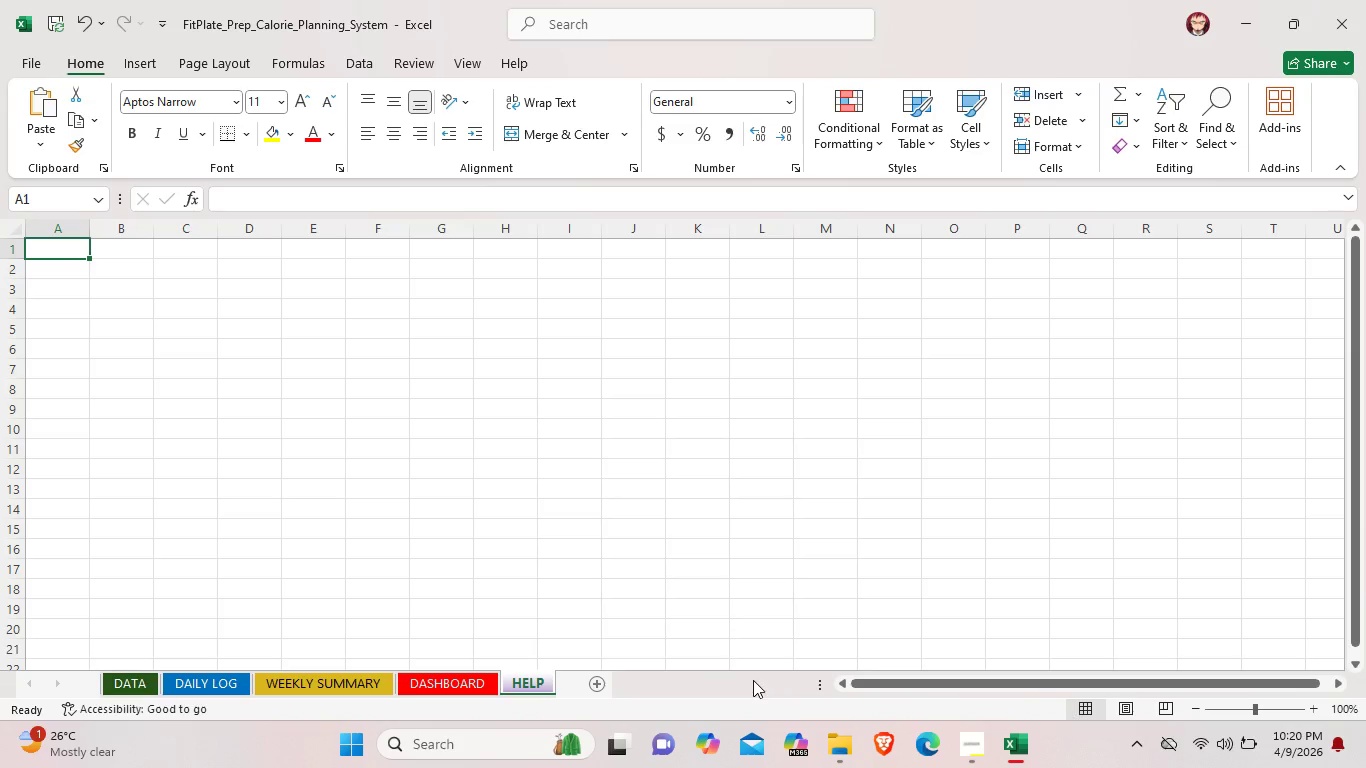 
left_click([753, 680])
 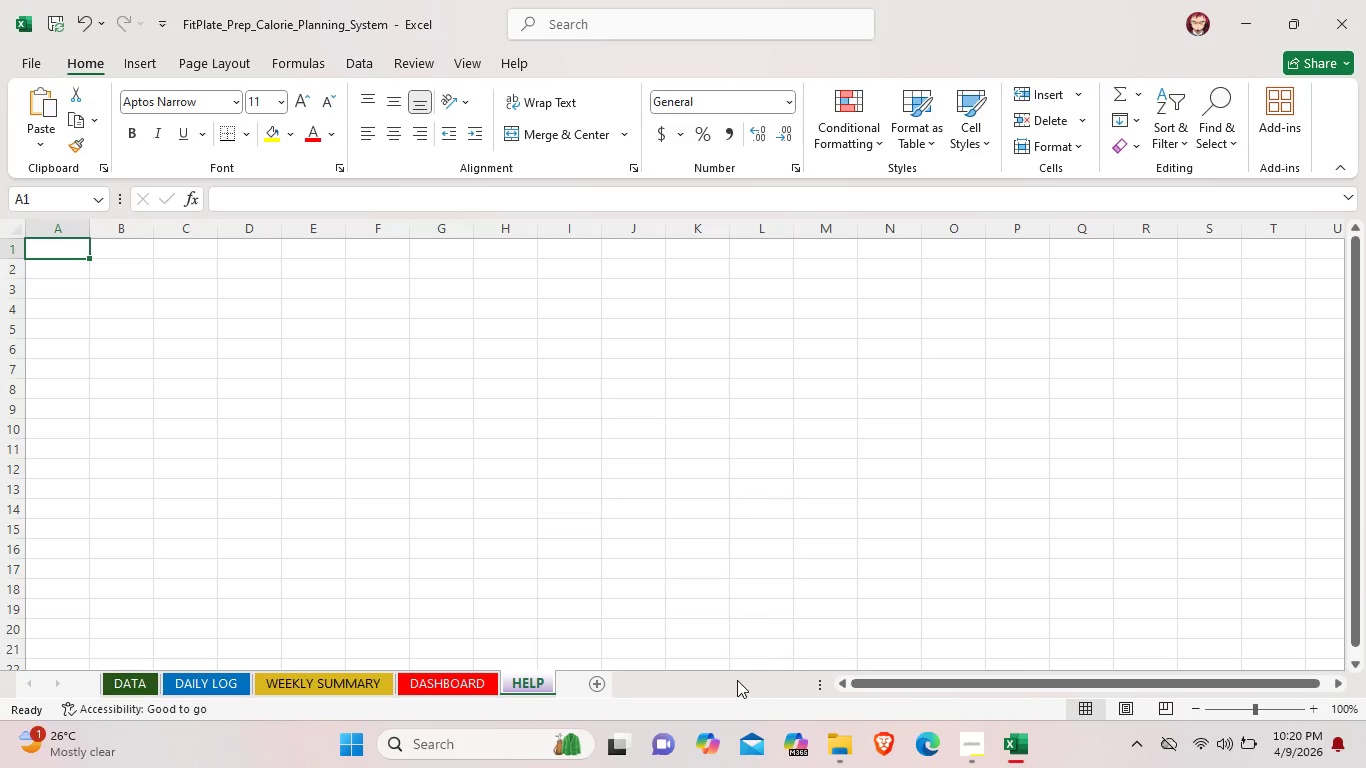 
left_click([737, 680])
 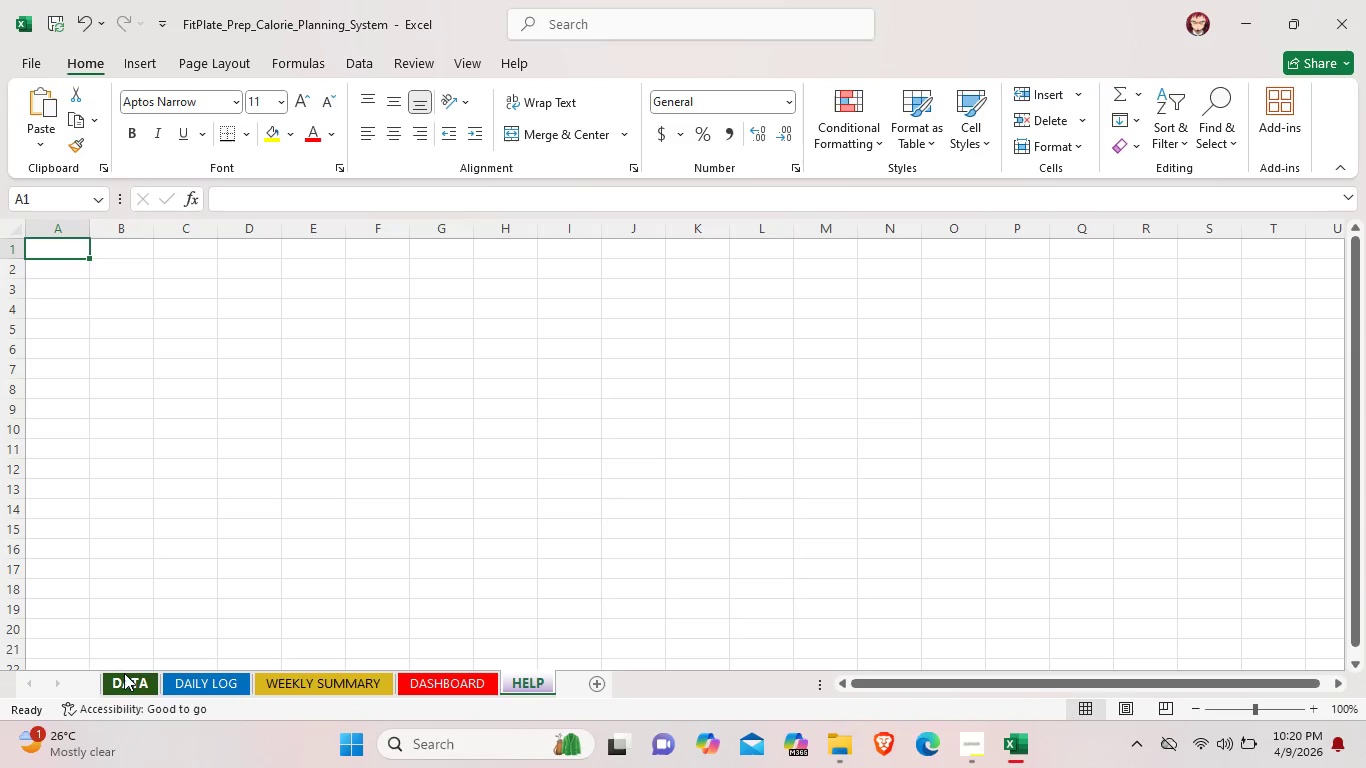 
left_click([127, 672])
 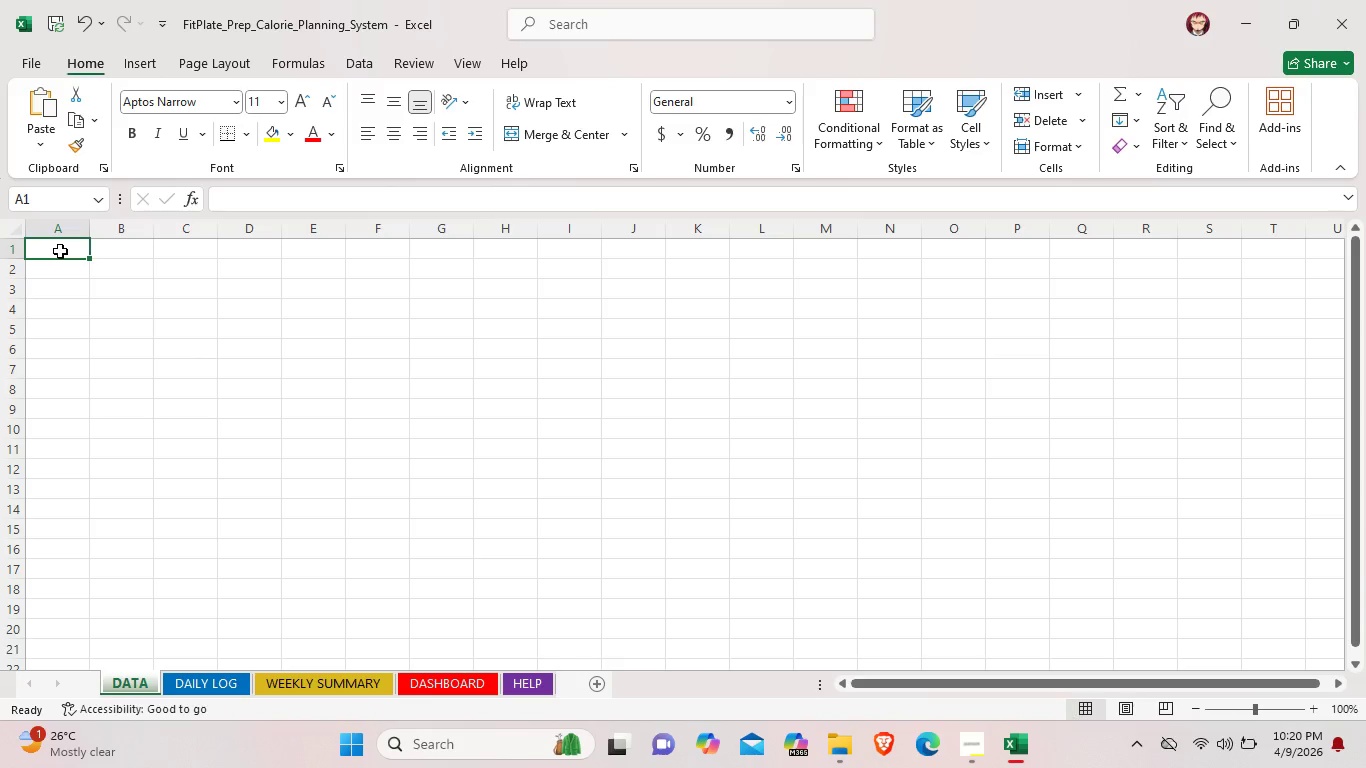 
wait(23.22)
 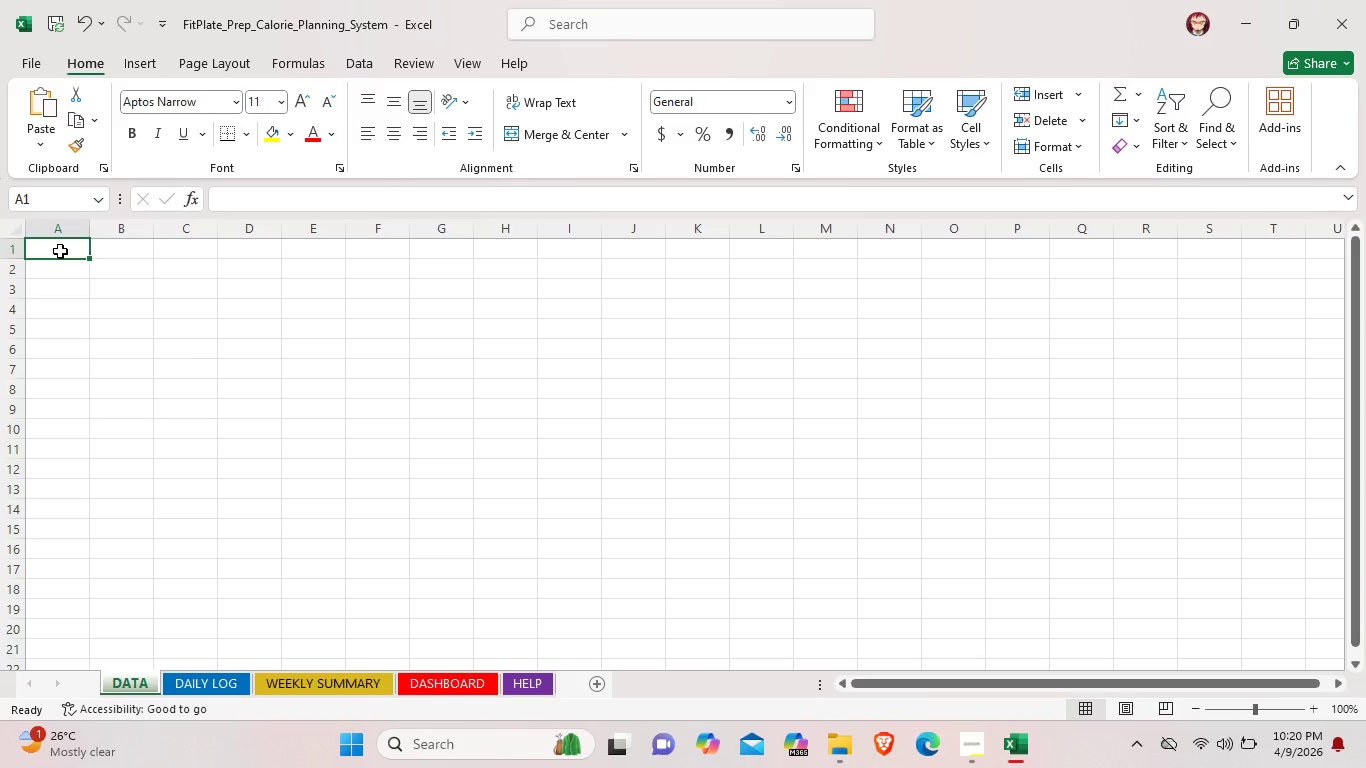 
left_click([52, 254])
 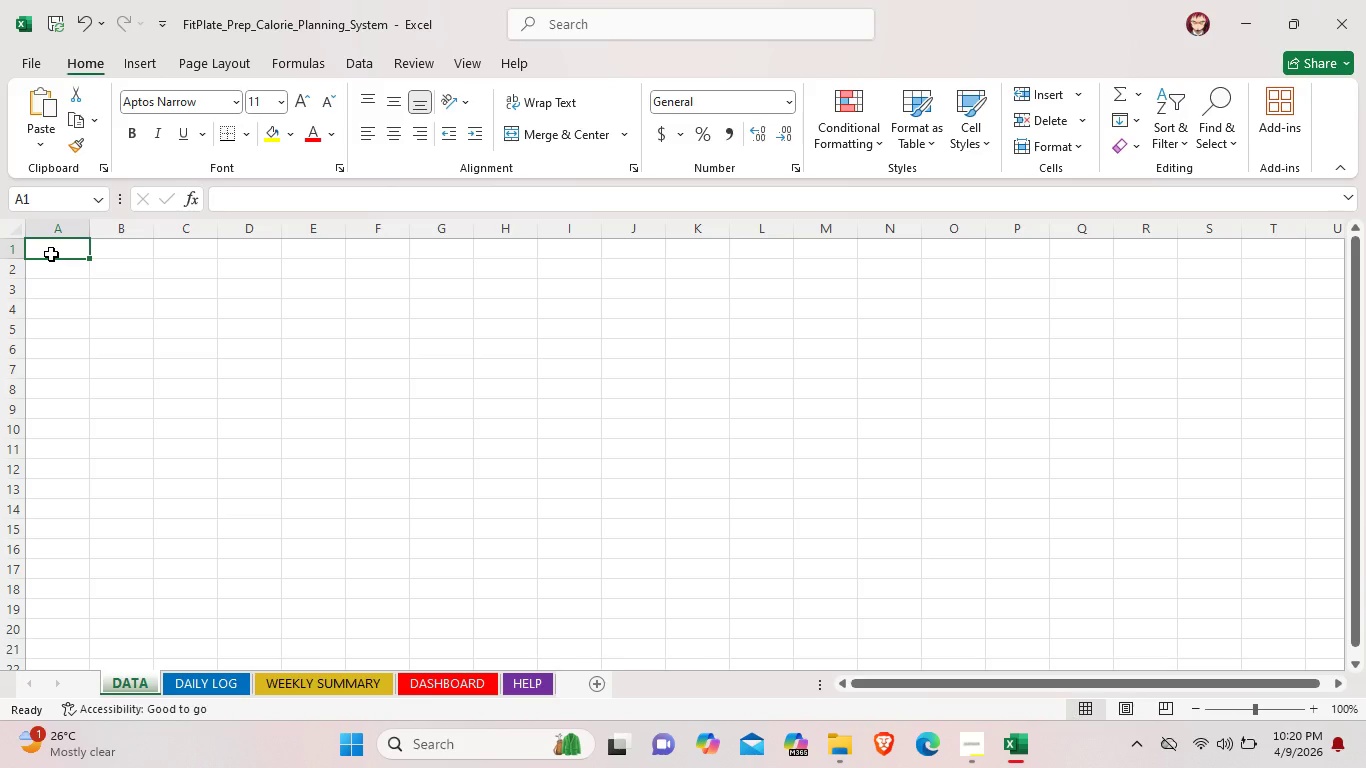 
wait(12.7)
 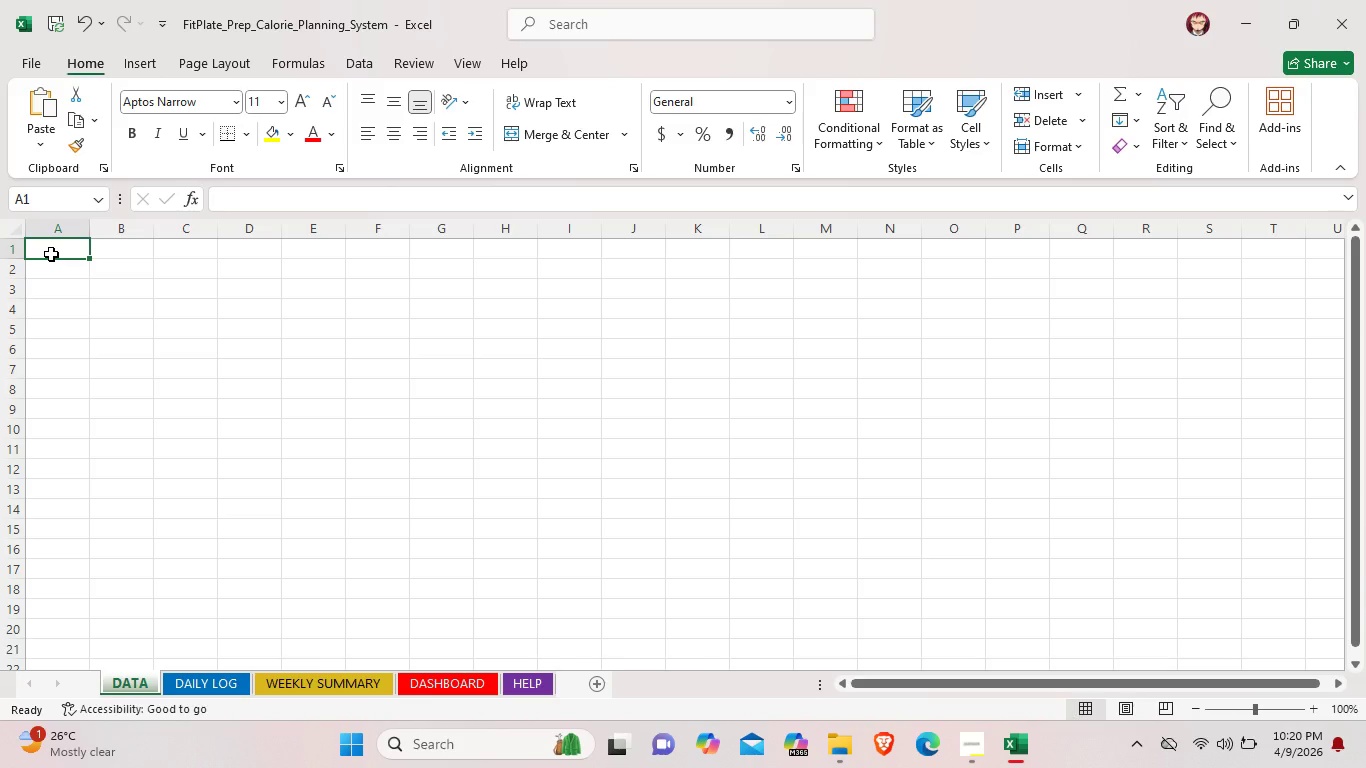 
left_click([985, 742])
 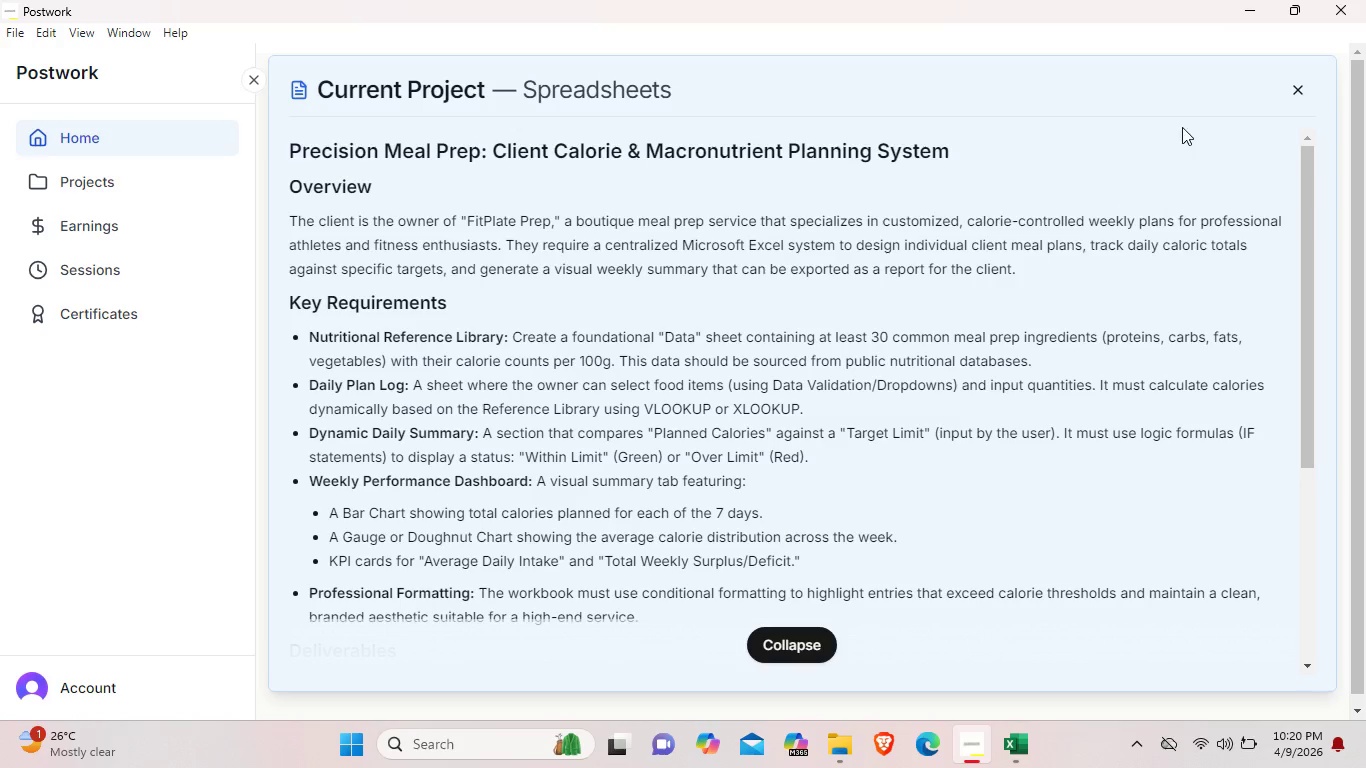 
left_click([1251, 0])
 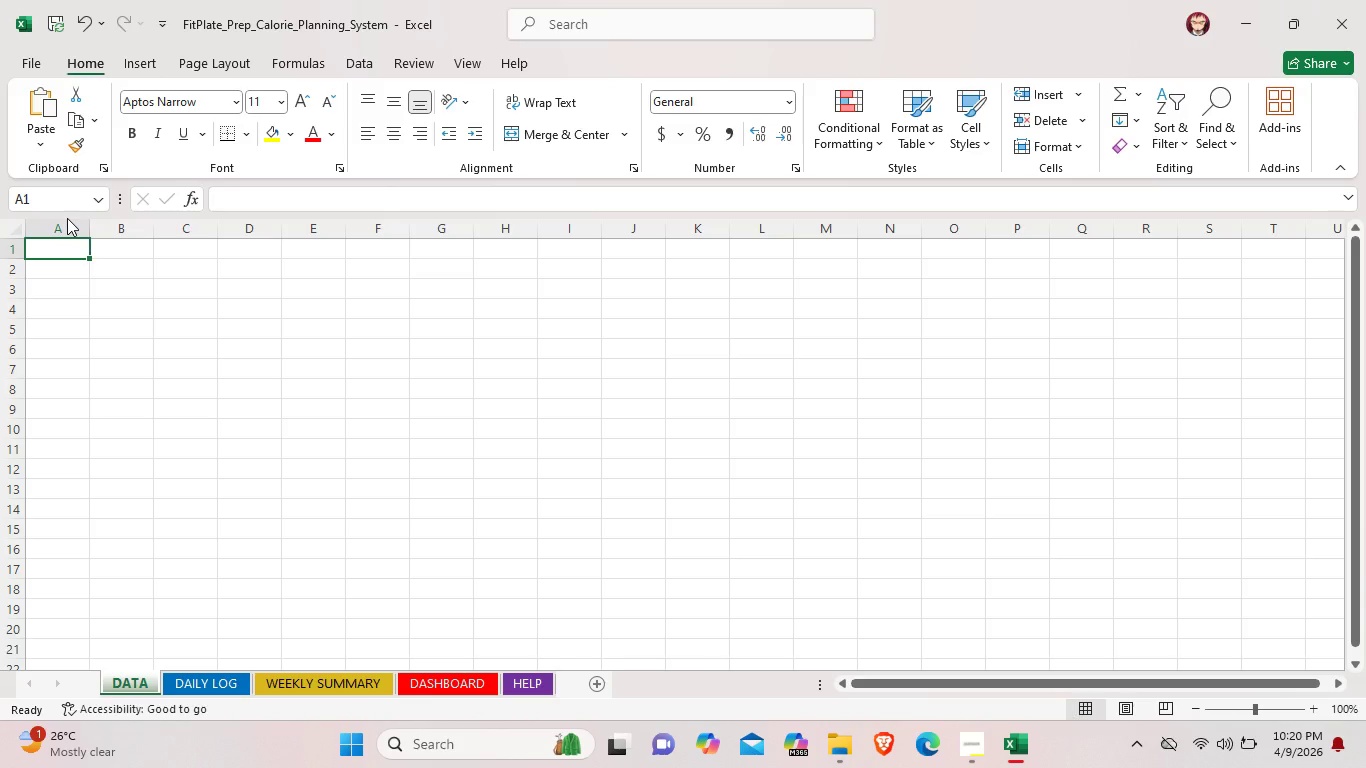 
wait(14.33)
 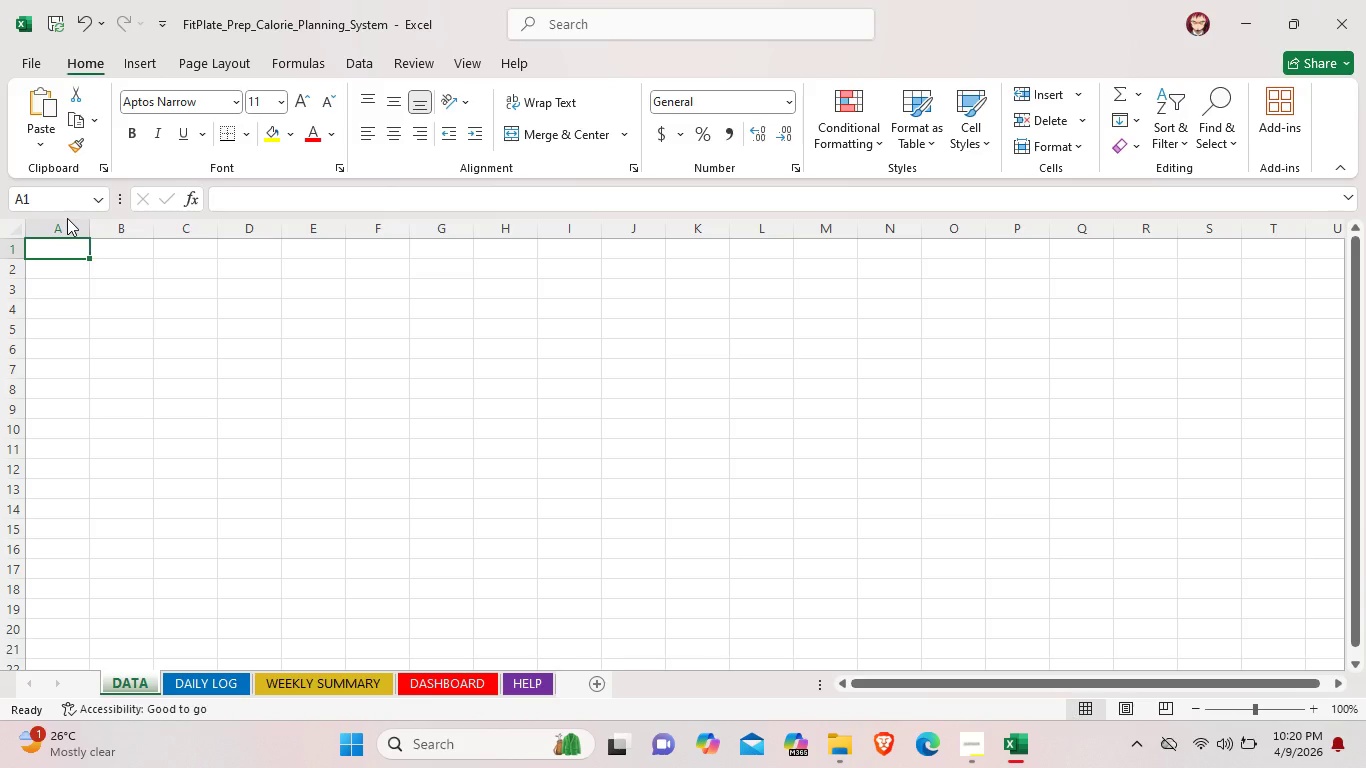 
left_click_drag(start_coordinate=[68, 249], to_coordinate=[217, 240])
 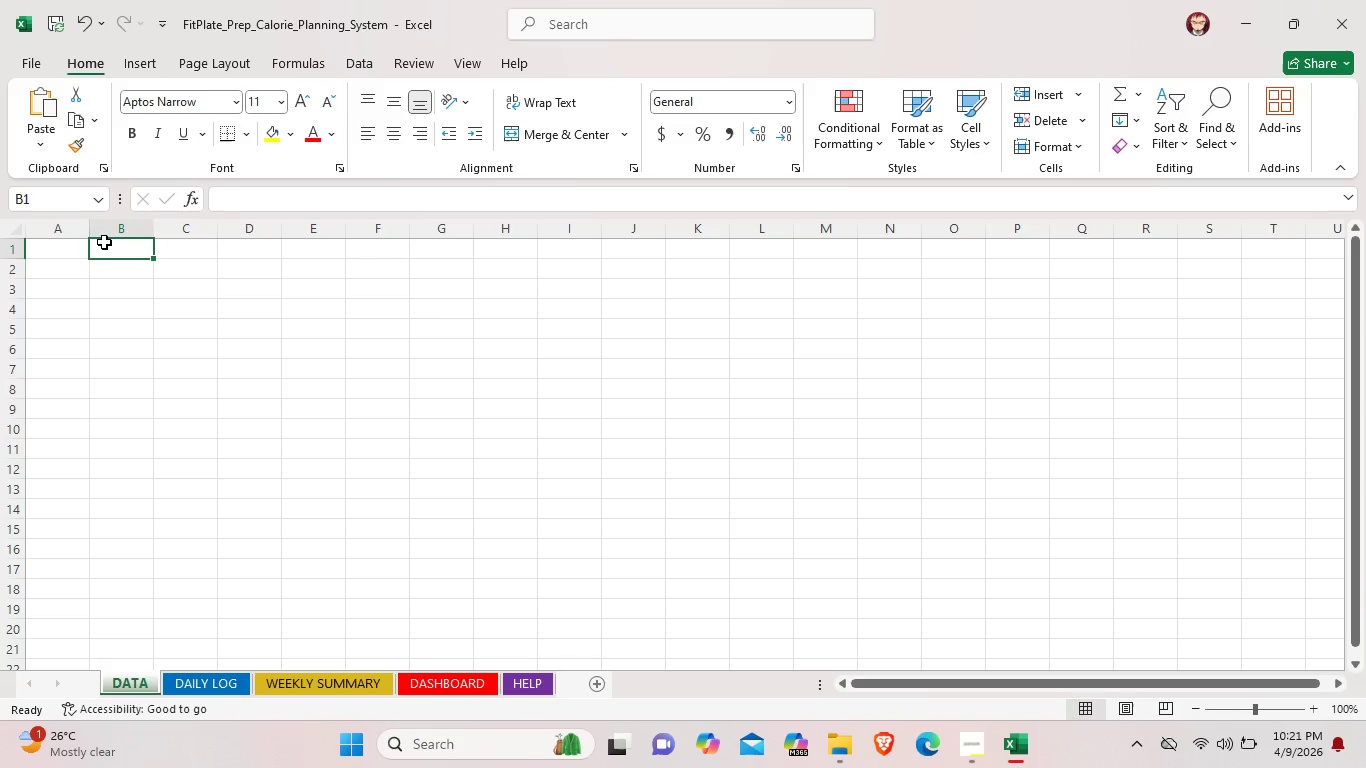 
left_click([104, 242])
 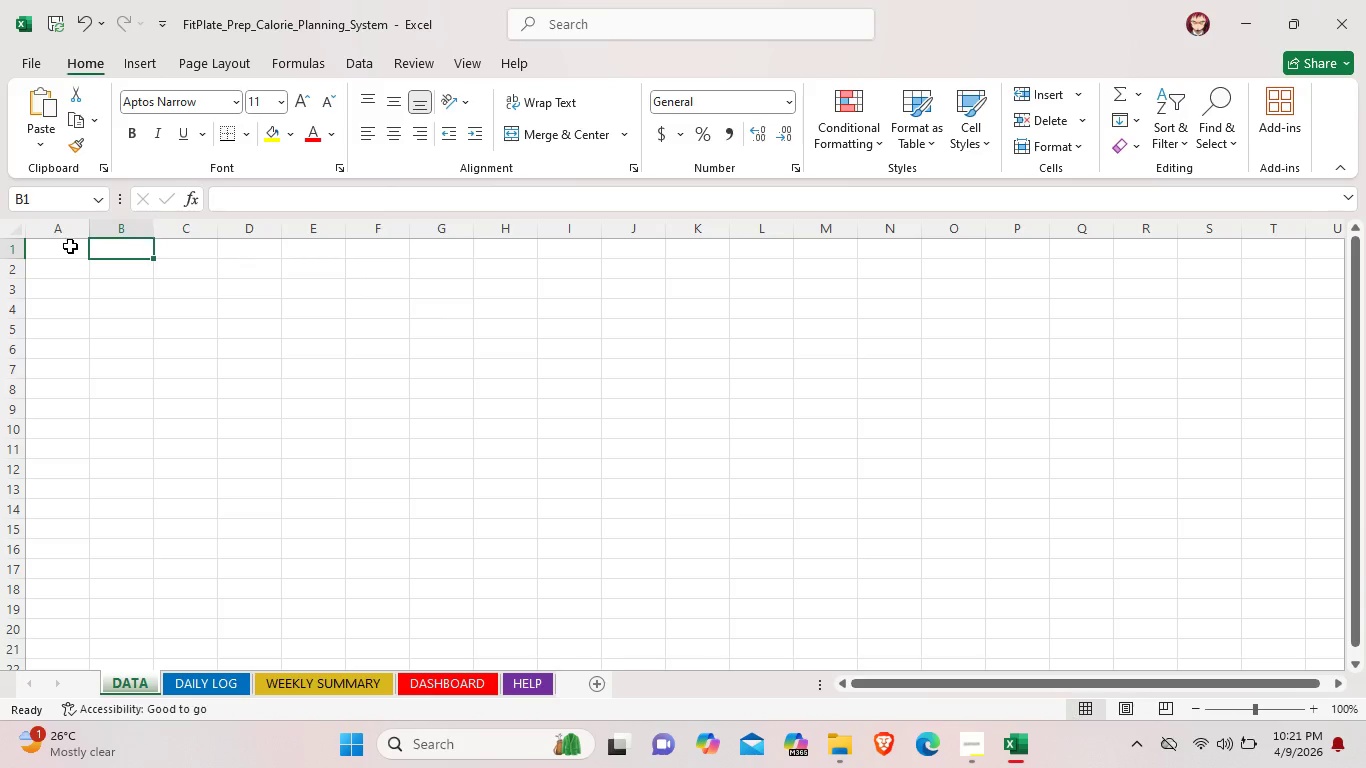 
left_click([70, 246])
 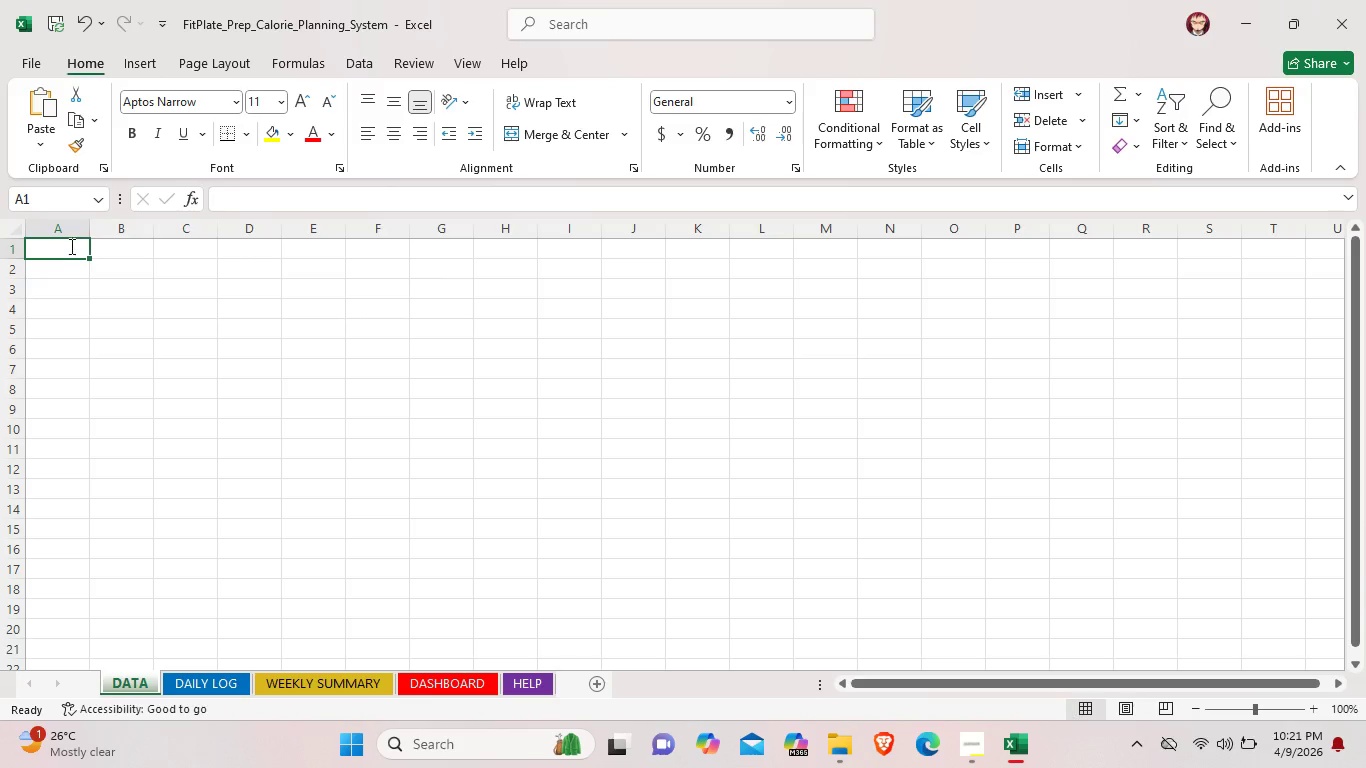 
left_click_drag(start_coordinate=[70, 246], to_coordinate=[60, 349])
 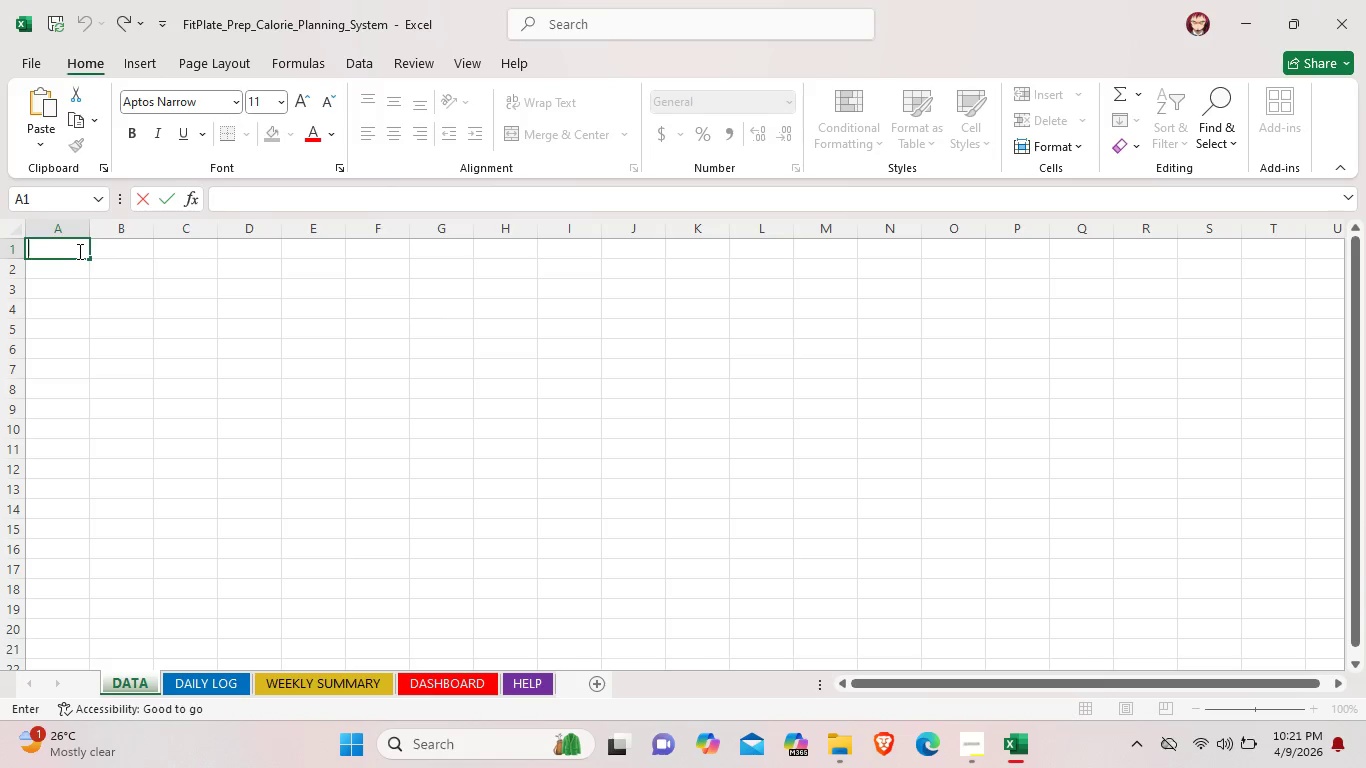 
left_click([78, 251])
 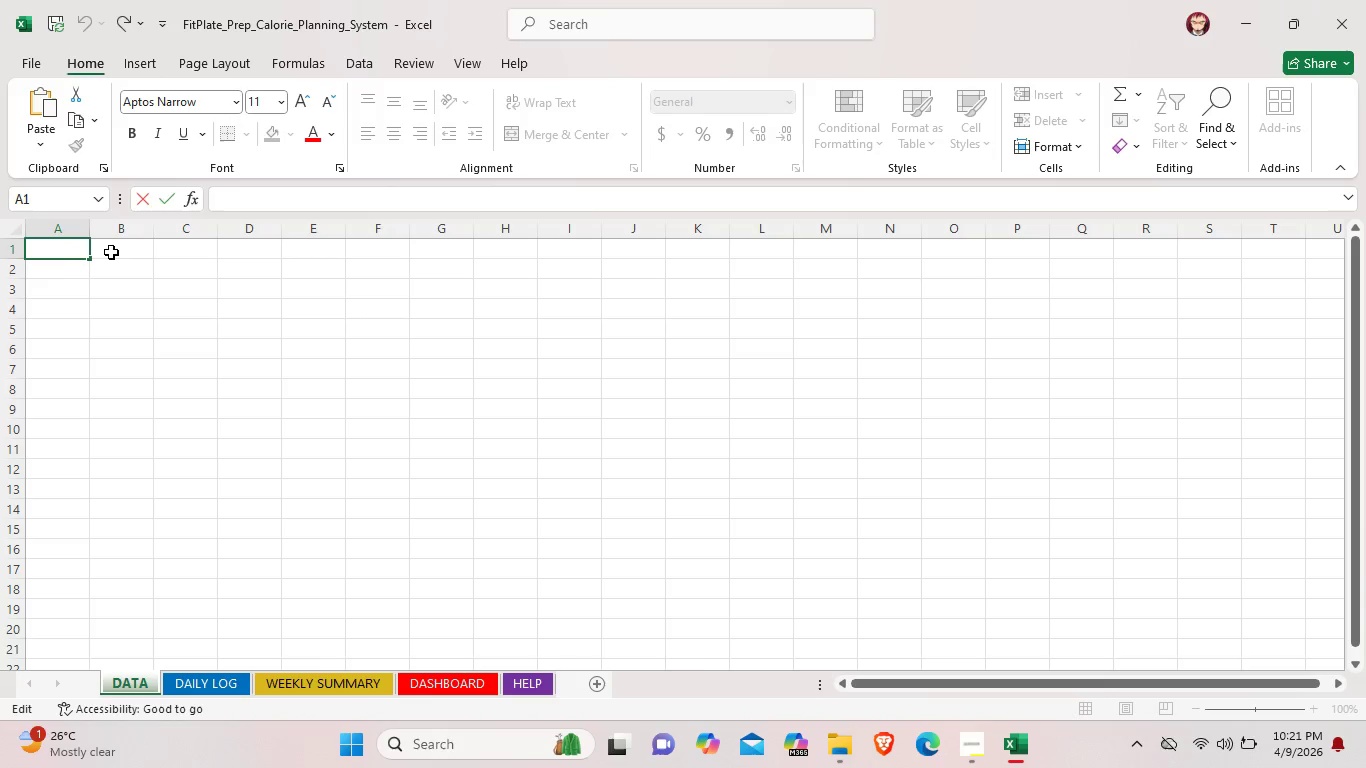 
left_click([111, 252])
 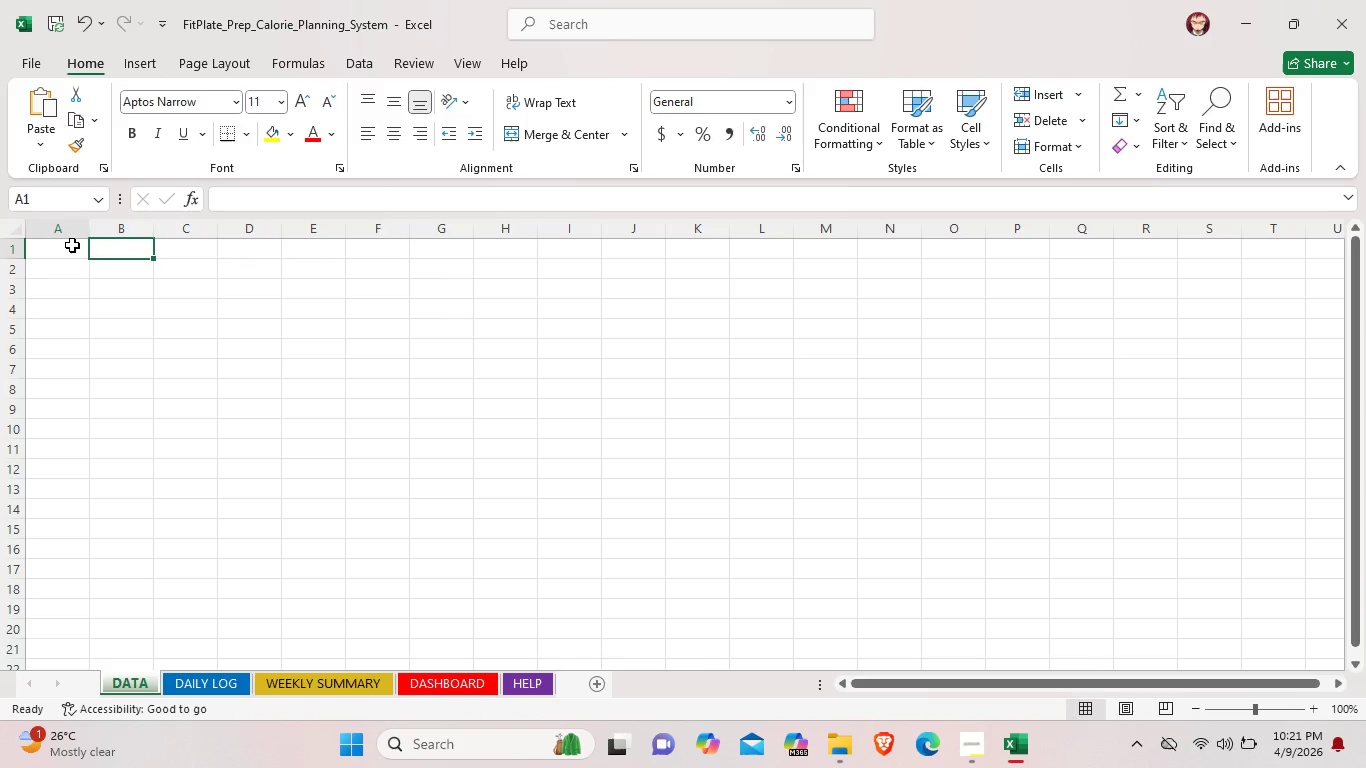 
left_click([72, 245])
 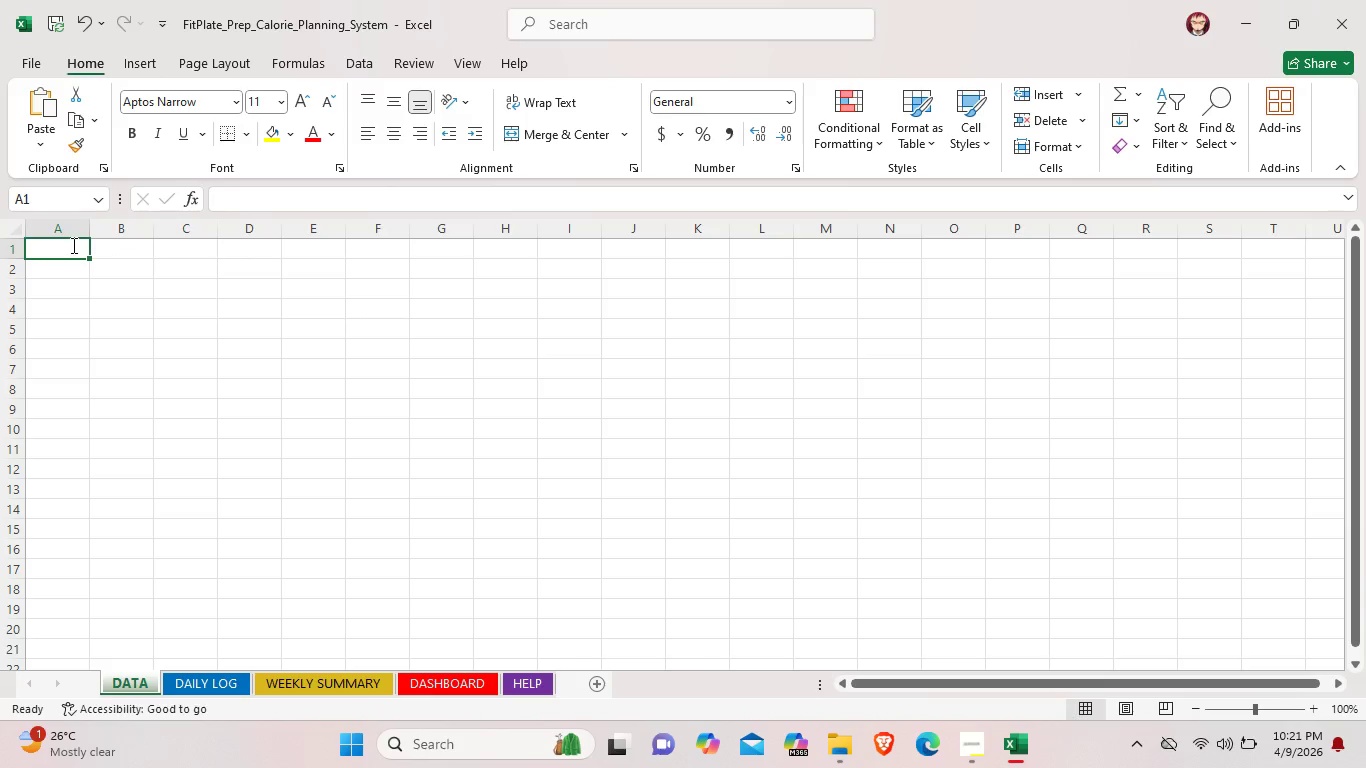 
left_click_drag(start_coordinate=[72, 245], to_coordinate=[62, 332])
 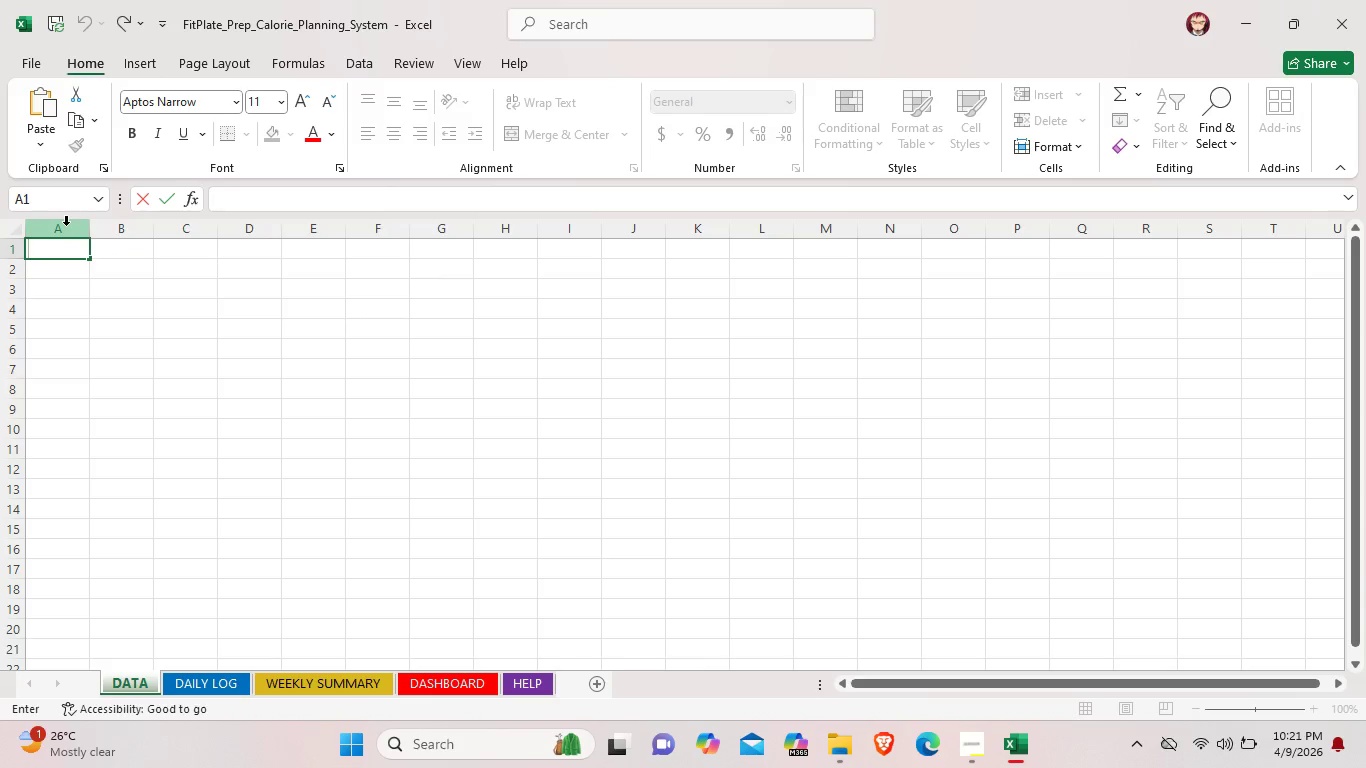 
left_click([66, 225])
 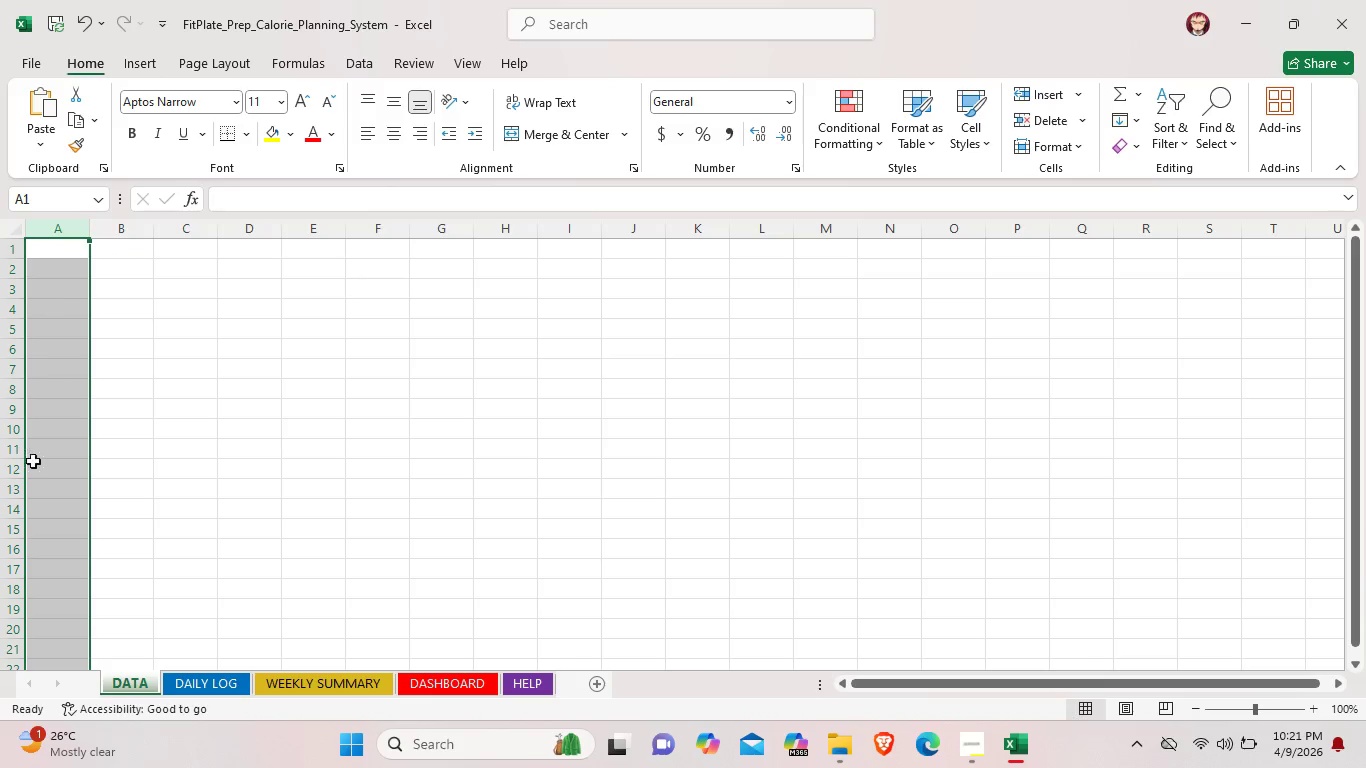 
scroll: coordinate [31, 529], scroll_direction: down, amount: 7.0
 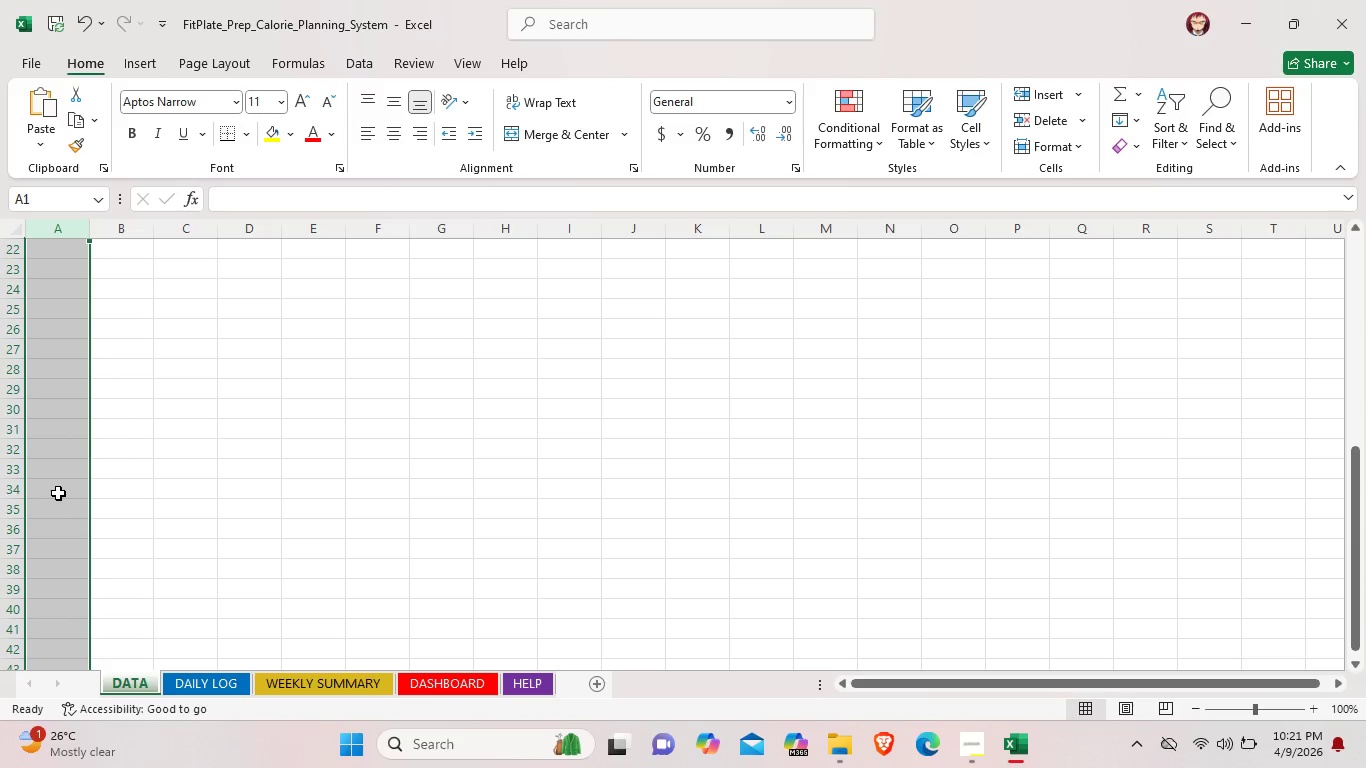 
left_click([56, 493])
 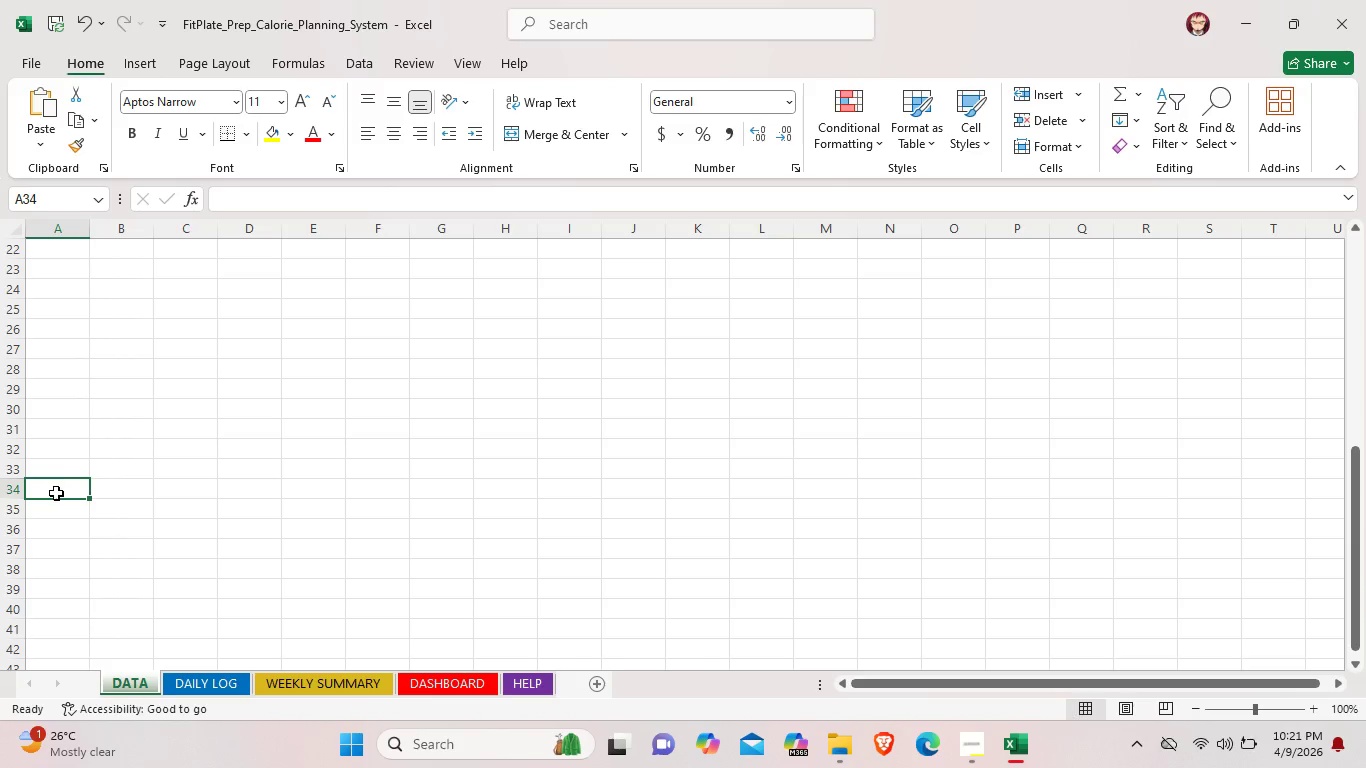 
left_click_drag(start_coordinate=[56, 493], to_coordinate=[36, 209])
 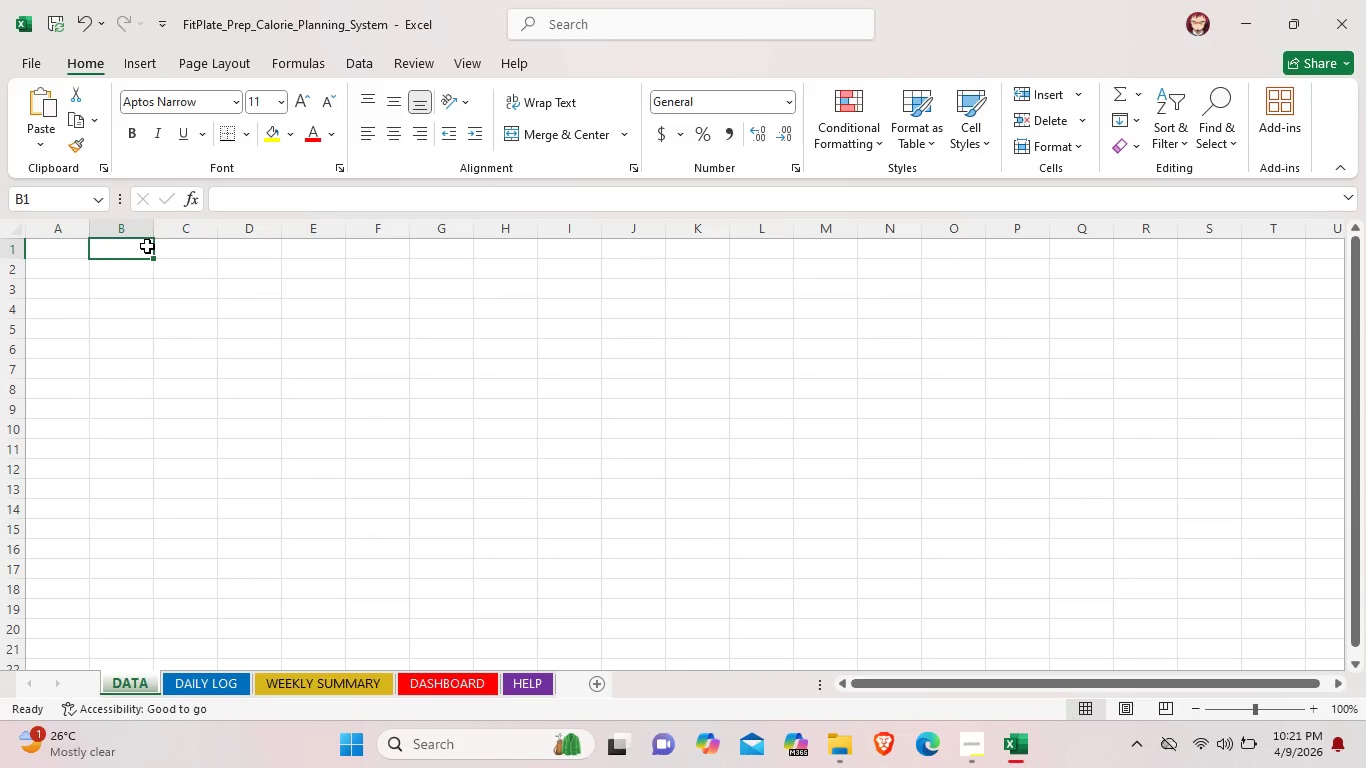 
scroll: coordinate [50, 348], scroll_direction: up, amount: 4.0
 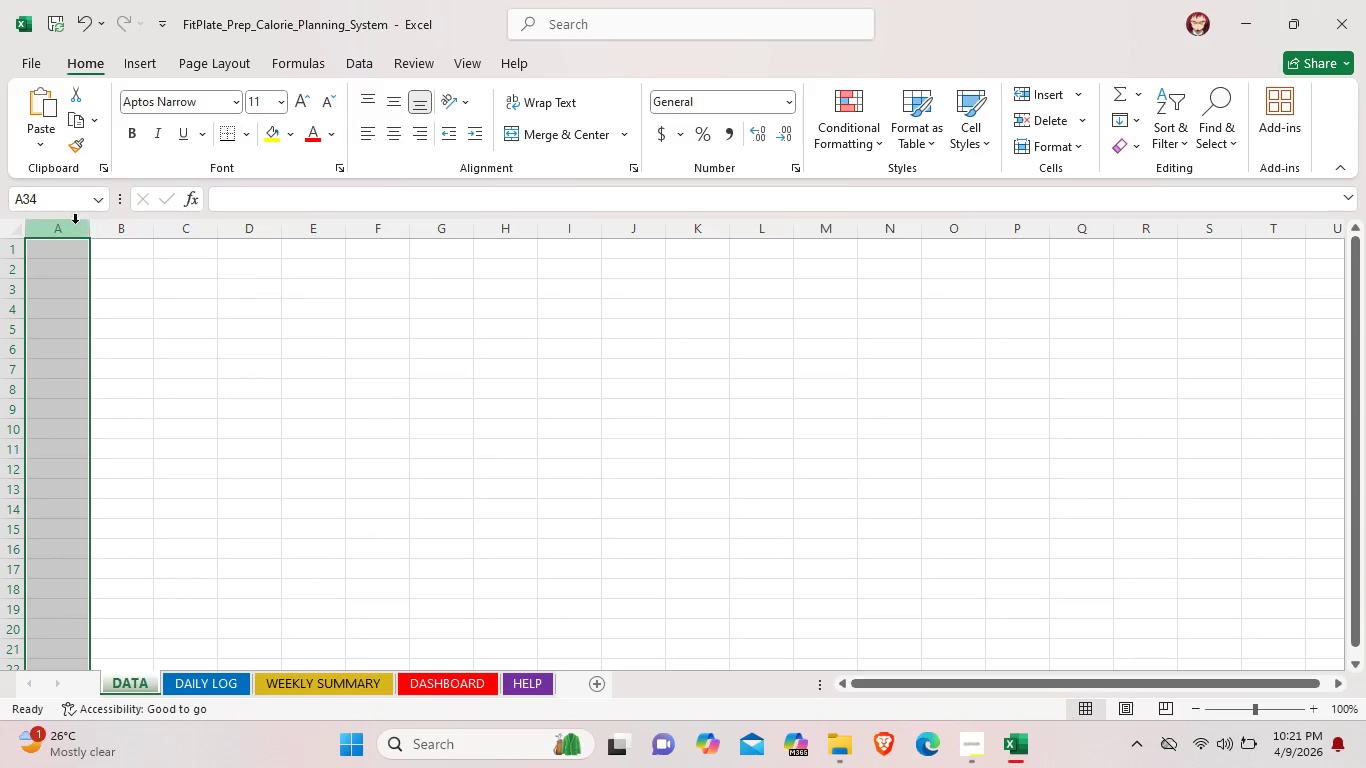 
left_click([57, 244])
 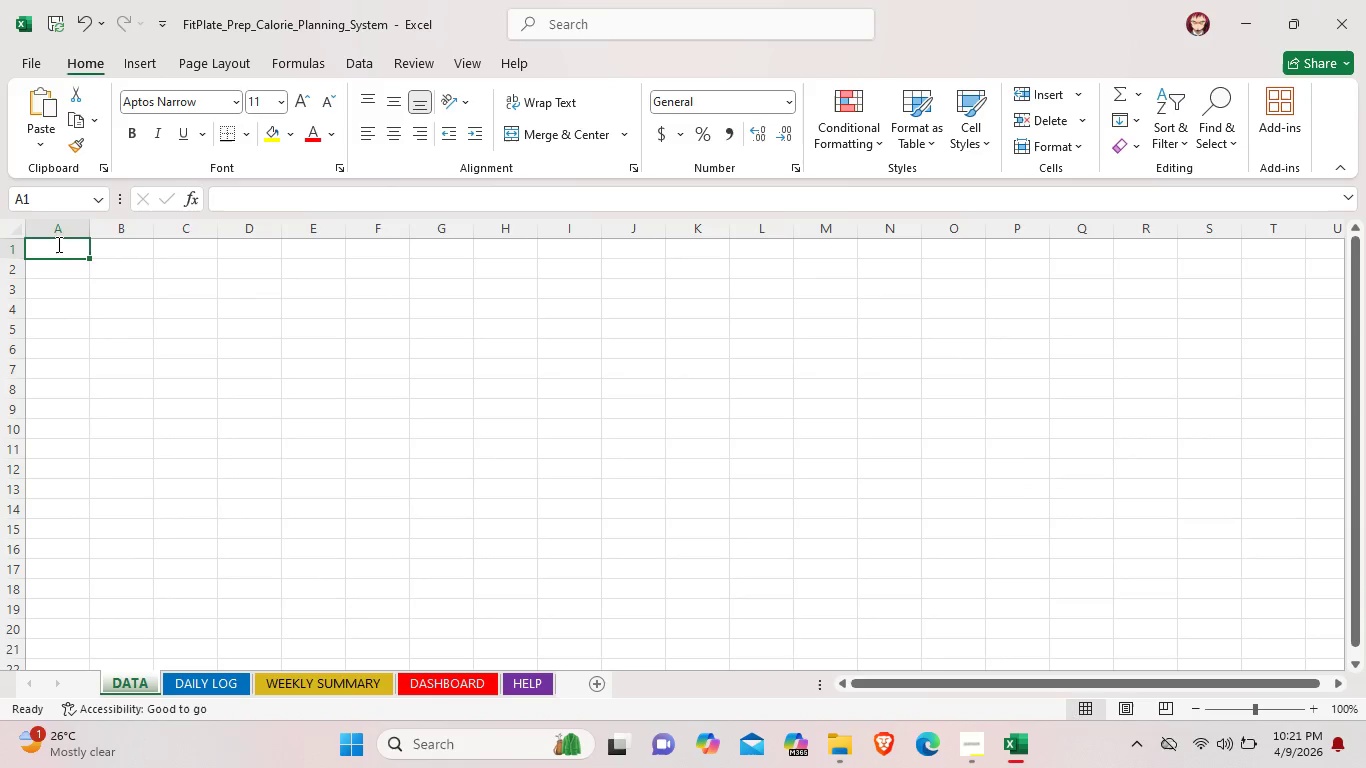 
left_click_drag(start_coordinate=[57, 244], to_coordinate=[54, 335])
 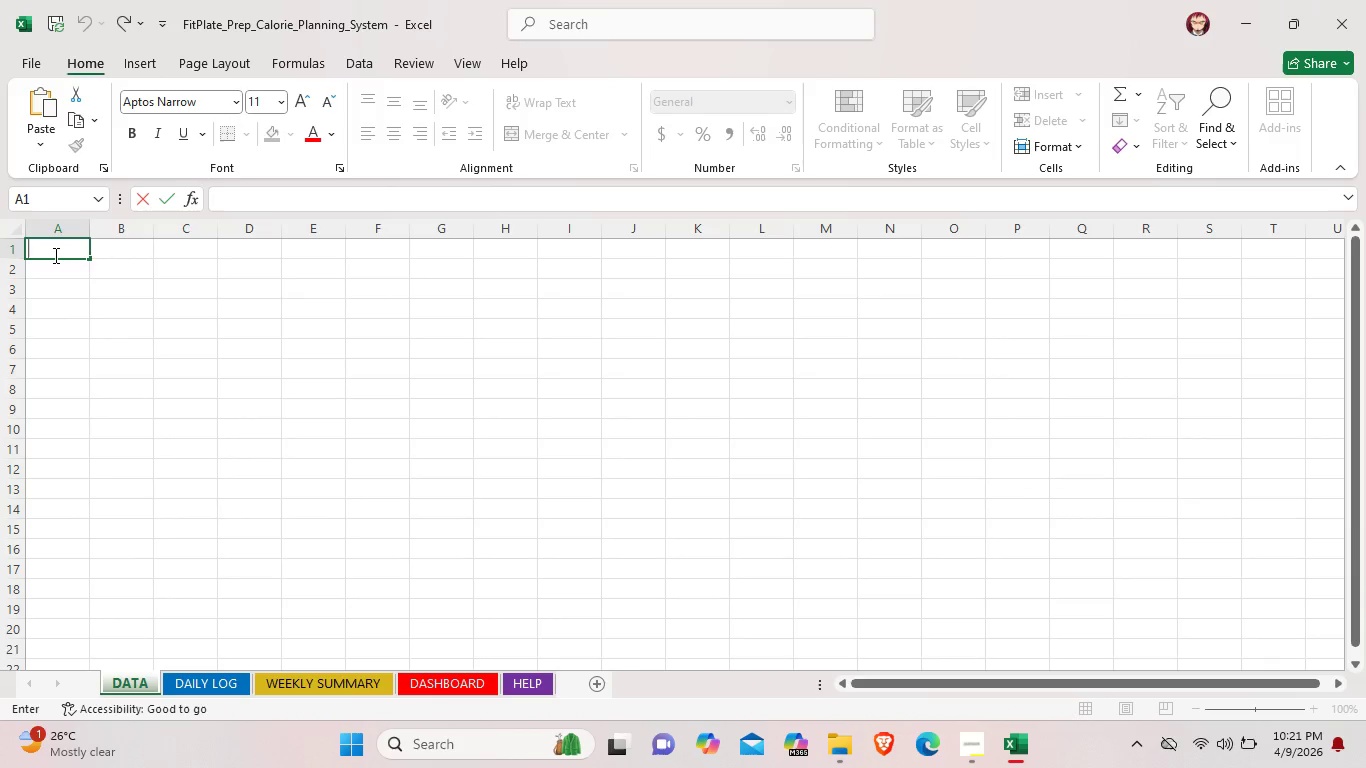 
left_click_drag(start_coordinate=[54, 255], to_coordinate=[54, 300])
 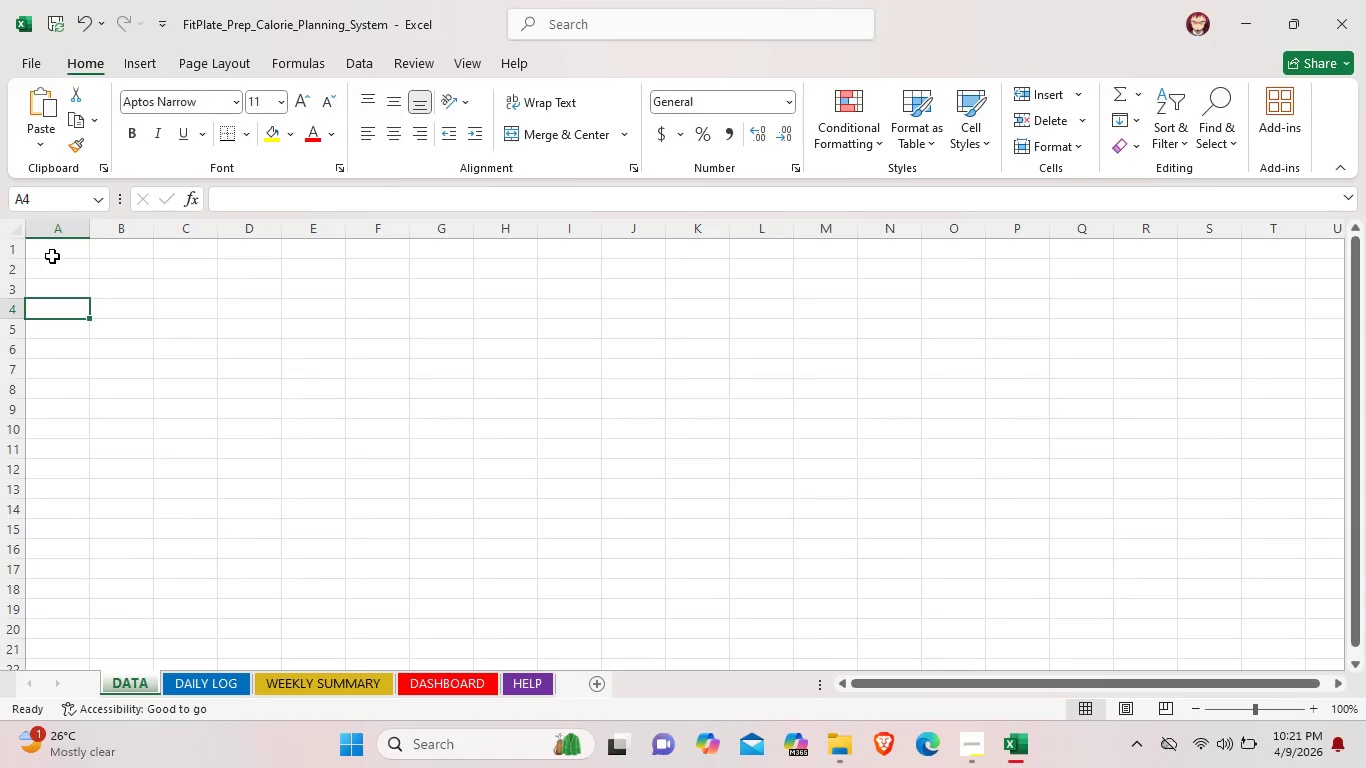 
double_click([52, 256])
 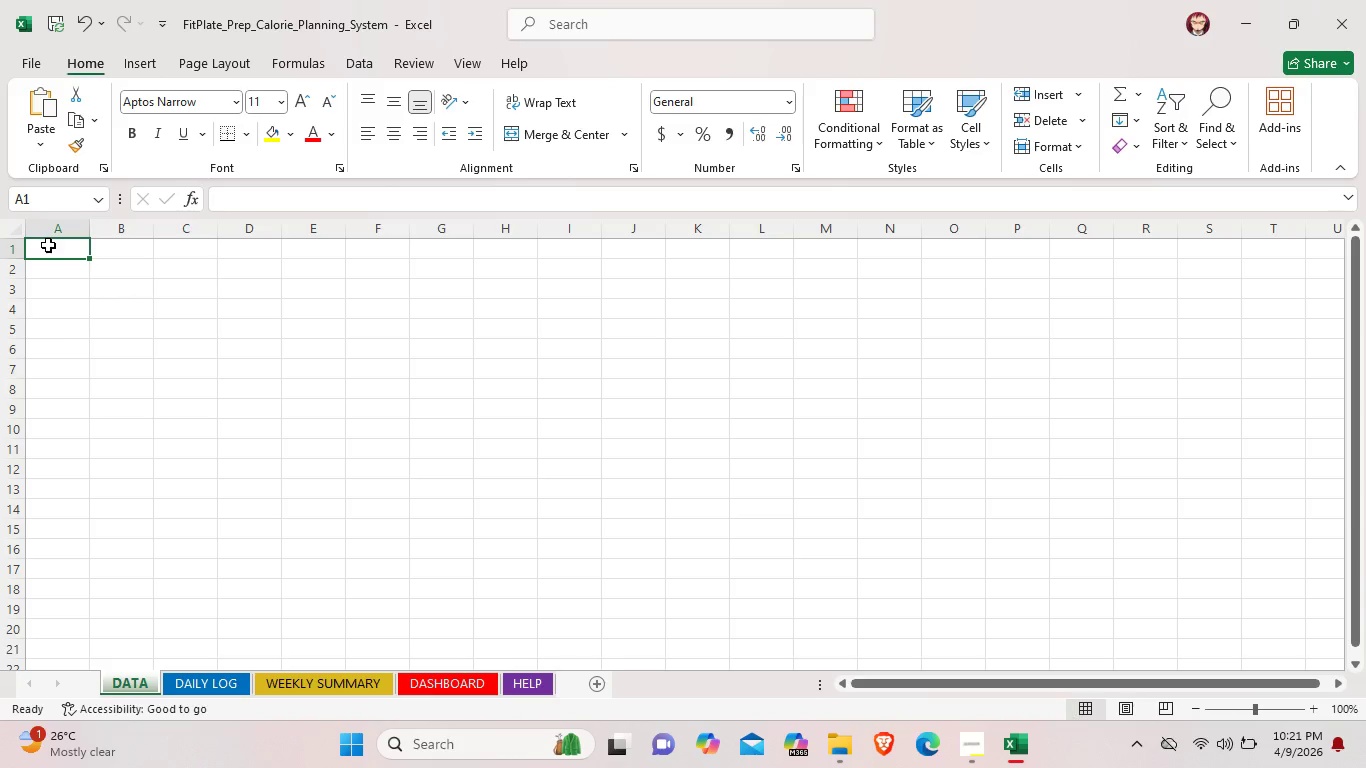 
left_click_drag(start_coordinate=[51, 245], to_coordinate=[1, 663])
 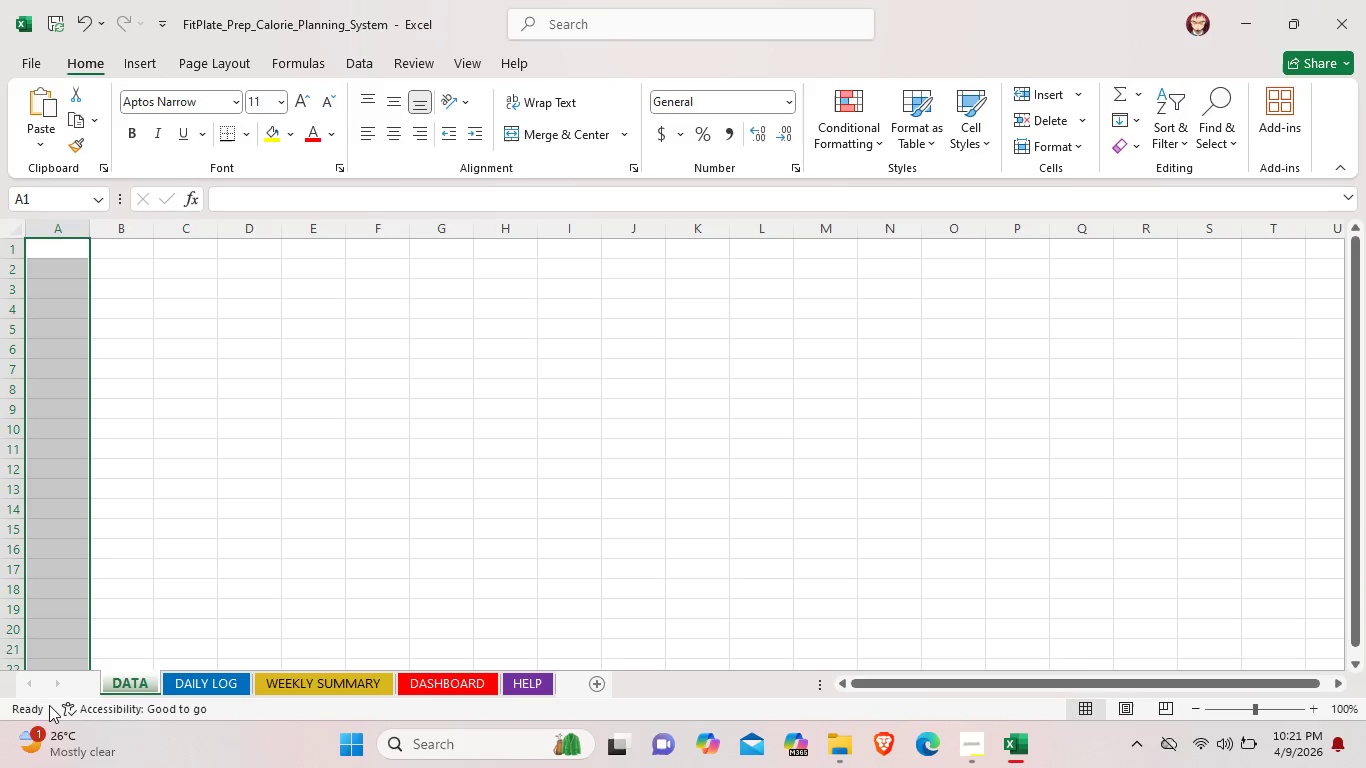 
left_click_drag(start_coordinate=[0, 675], to_coordinate=[39, 664])
 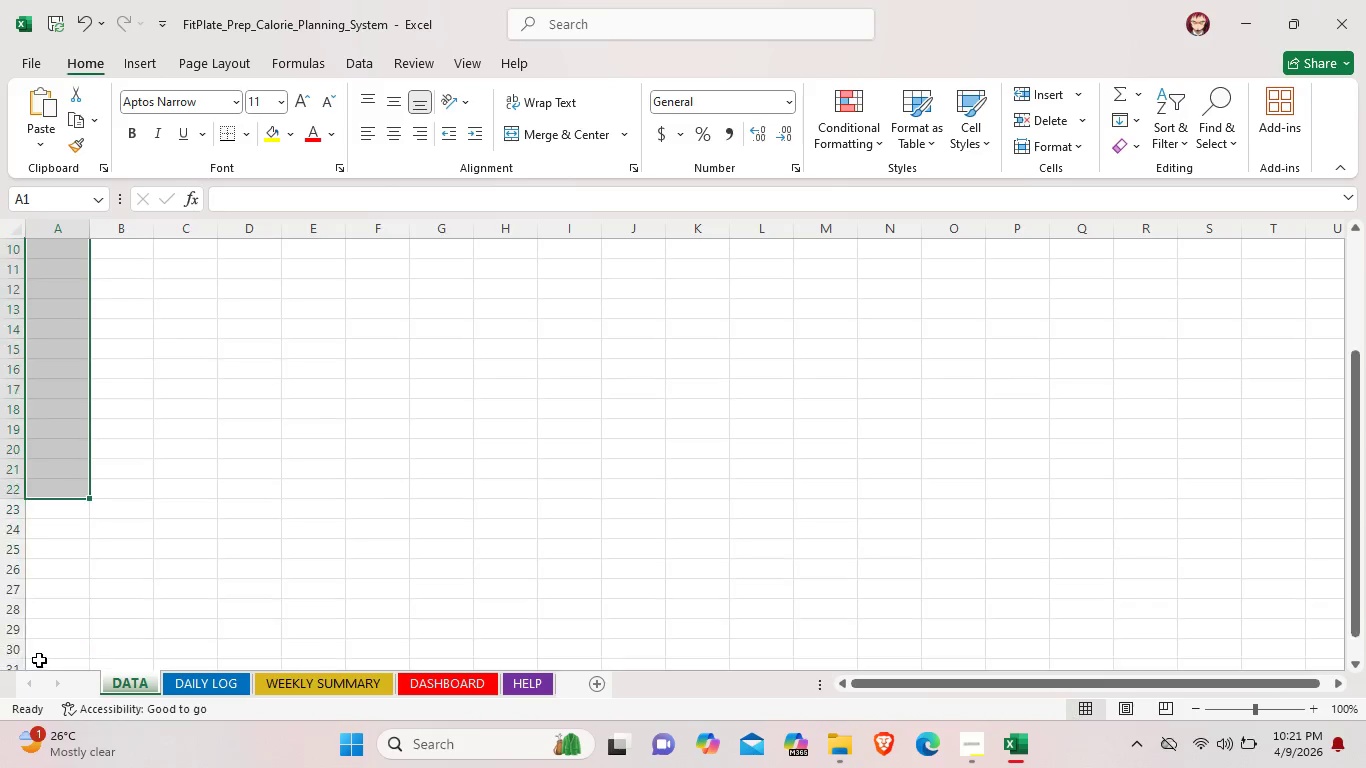 
scroll: coordinate [43, 569], scroll_direction: down, amount: 7.0
 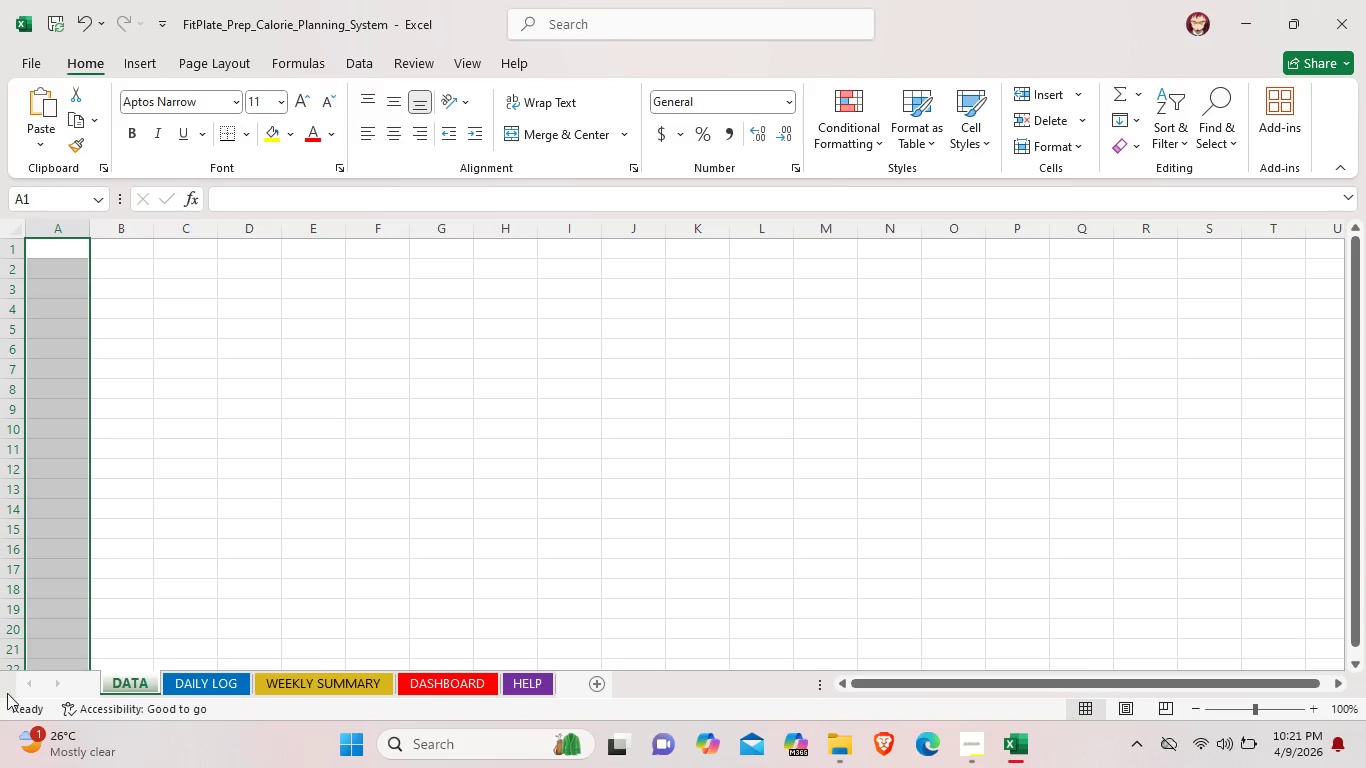 
left_click_drag(start_coordinate=[40, 656], to_coordinate=[41, 651])
 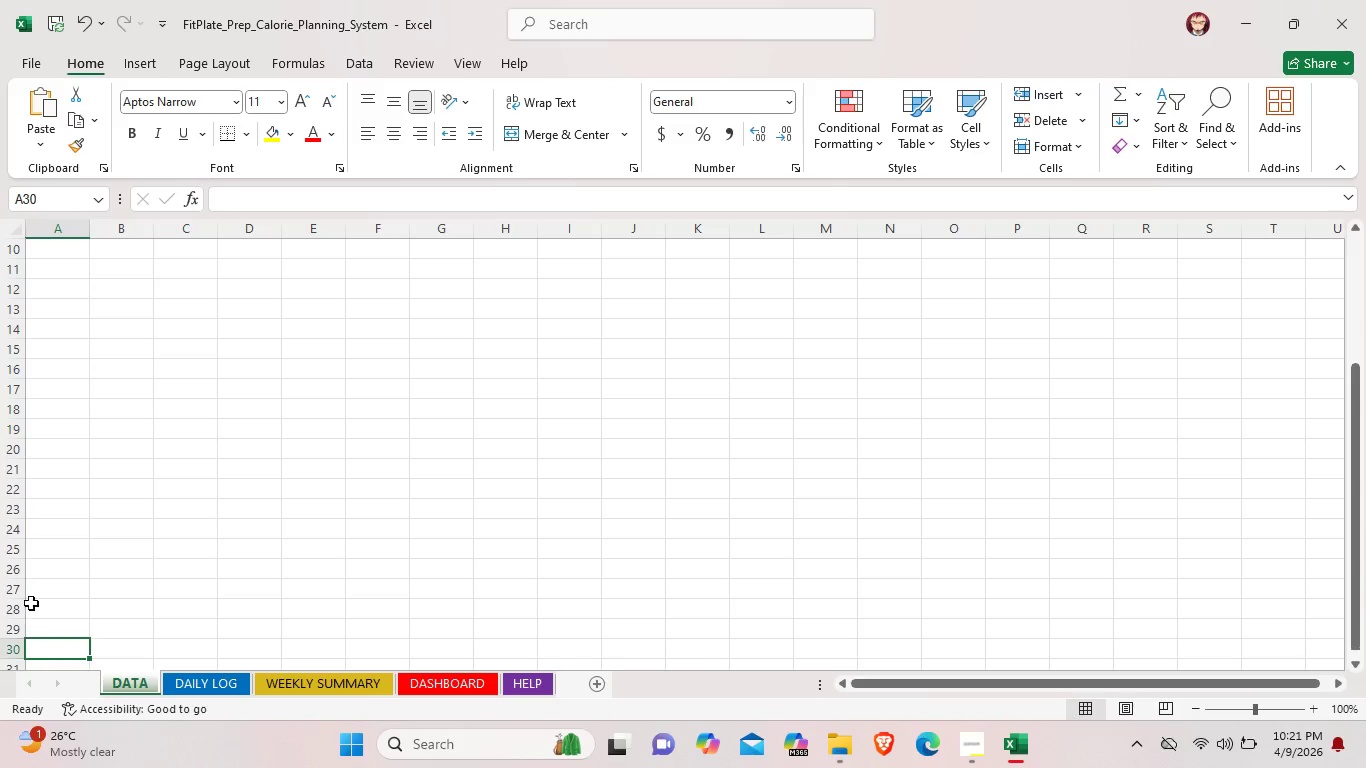 
scroll: coordinate [39, 661], scroll_direction: down, amount: 3.0
 